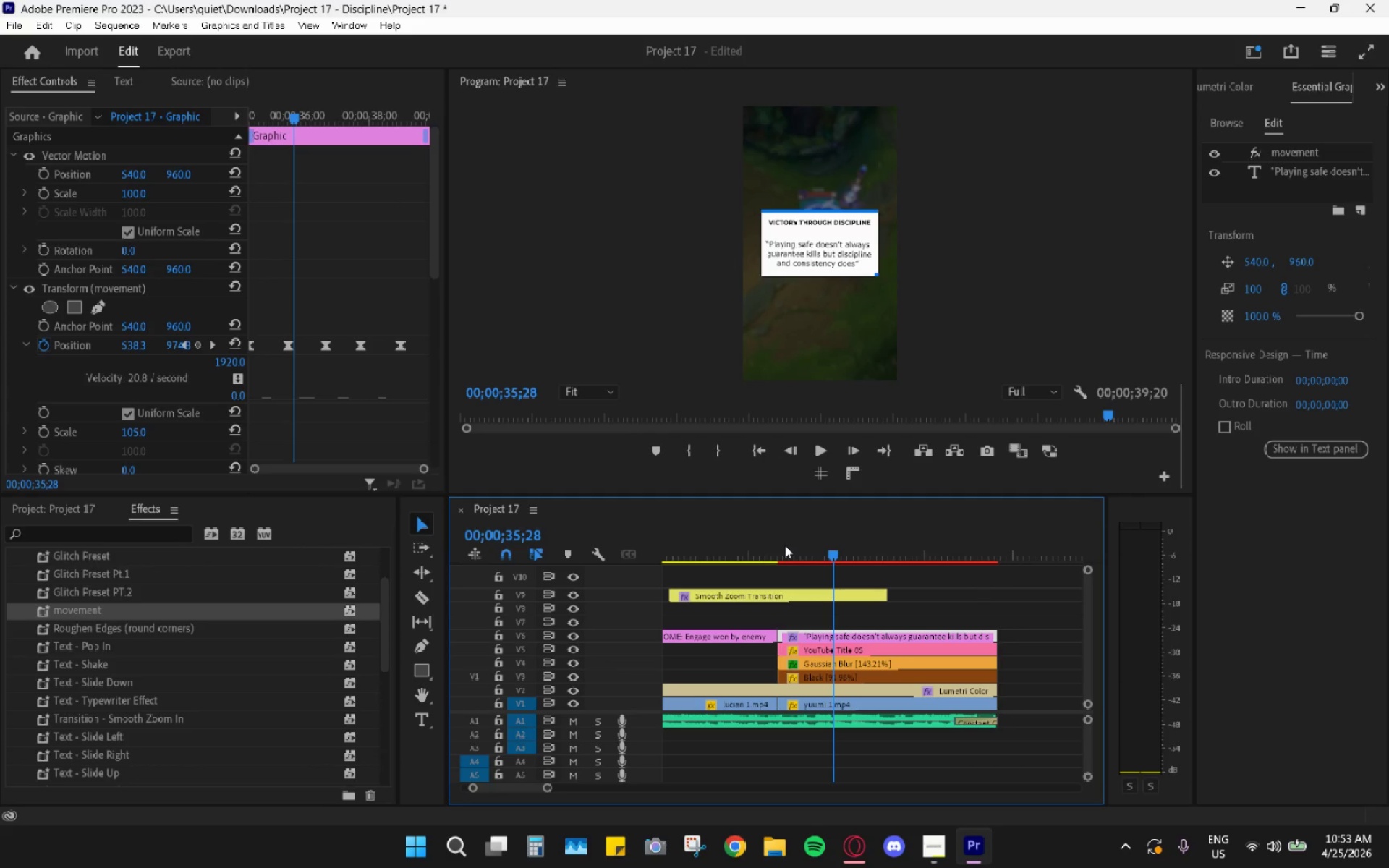 
key(Control+Z)
 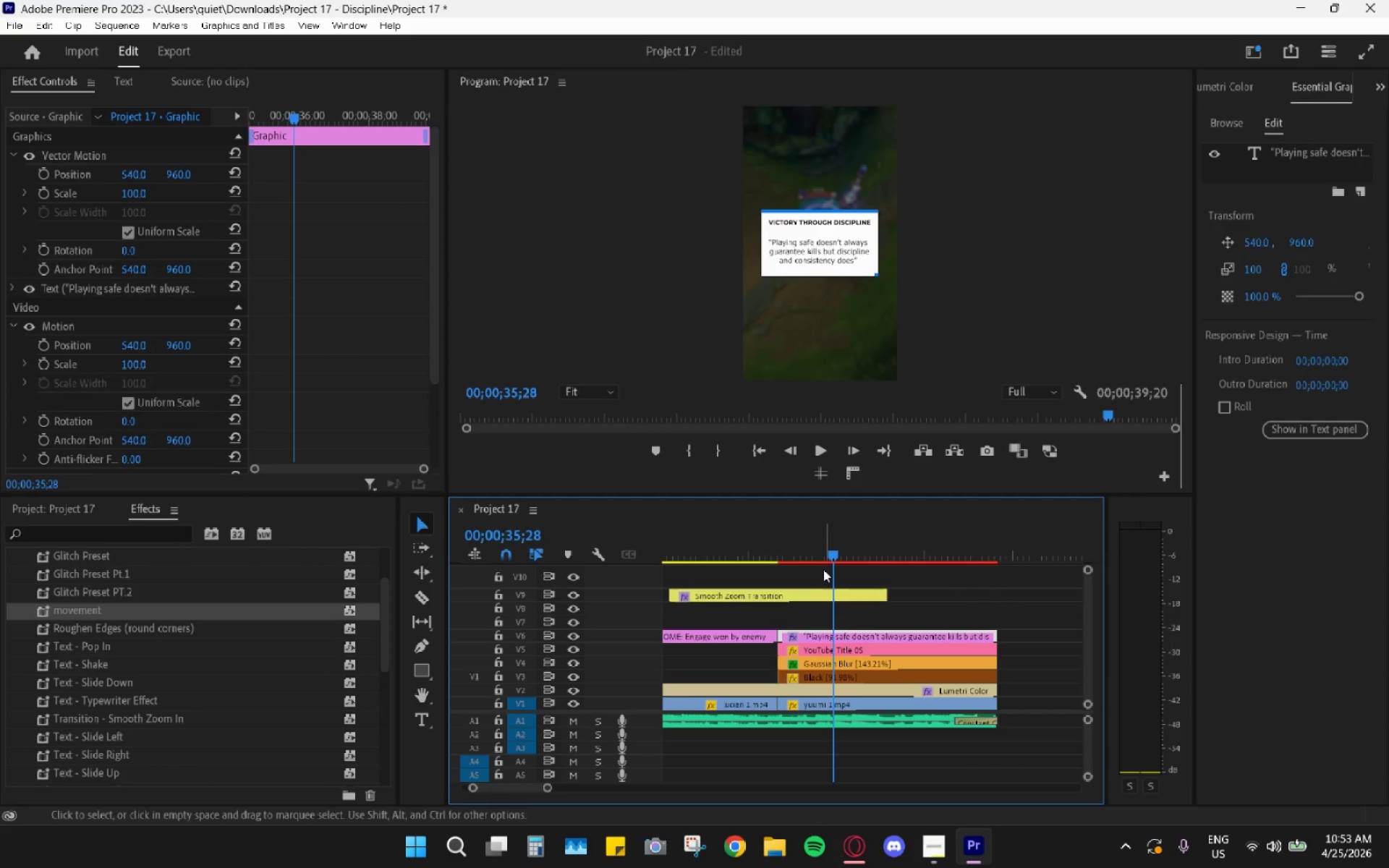 
left_click_drag(start_coordinate=[789, 546], to_coordinate=[782, 544])
 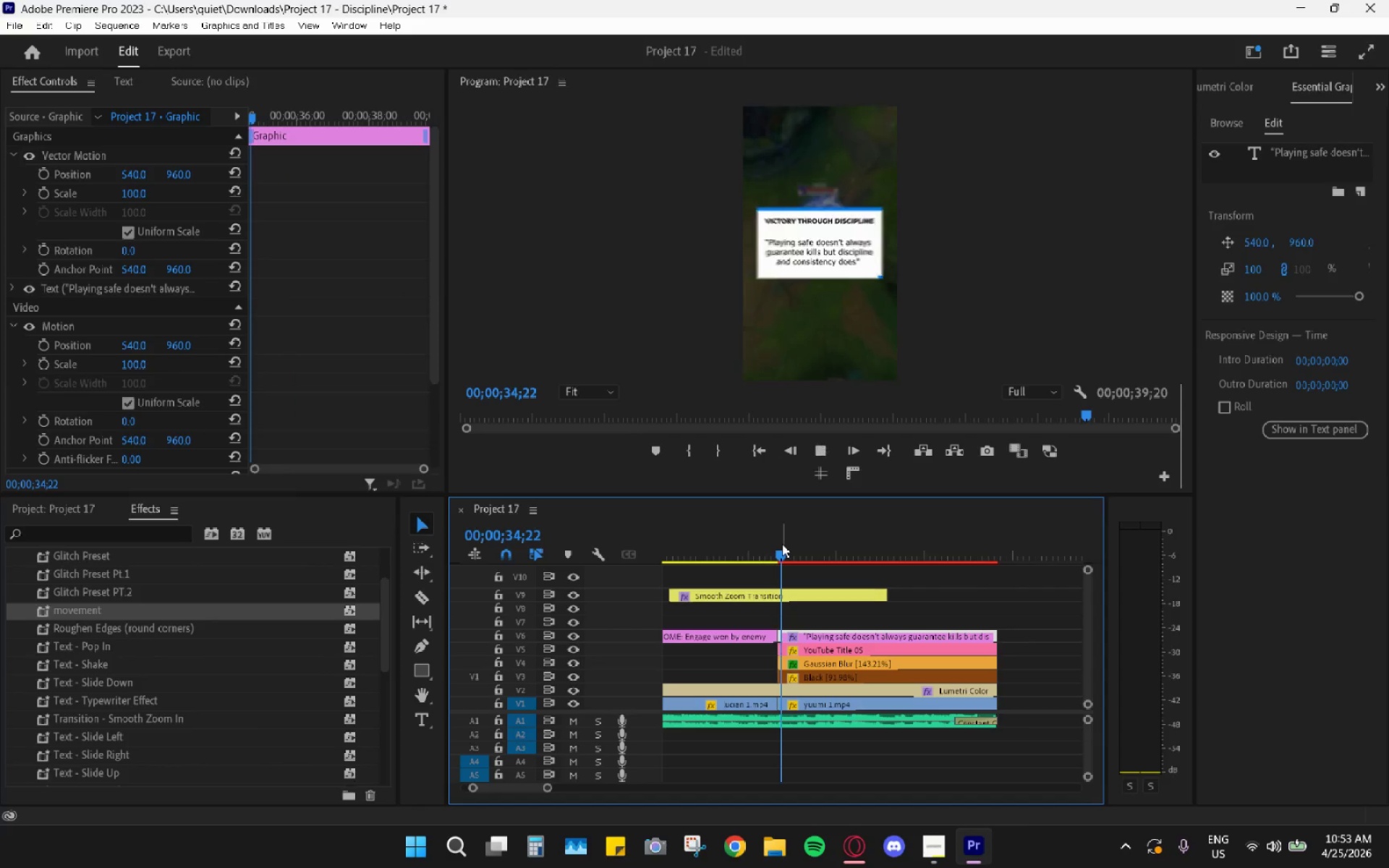 
key(Space)
 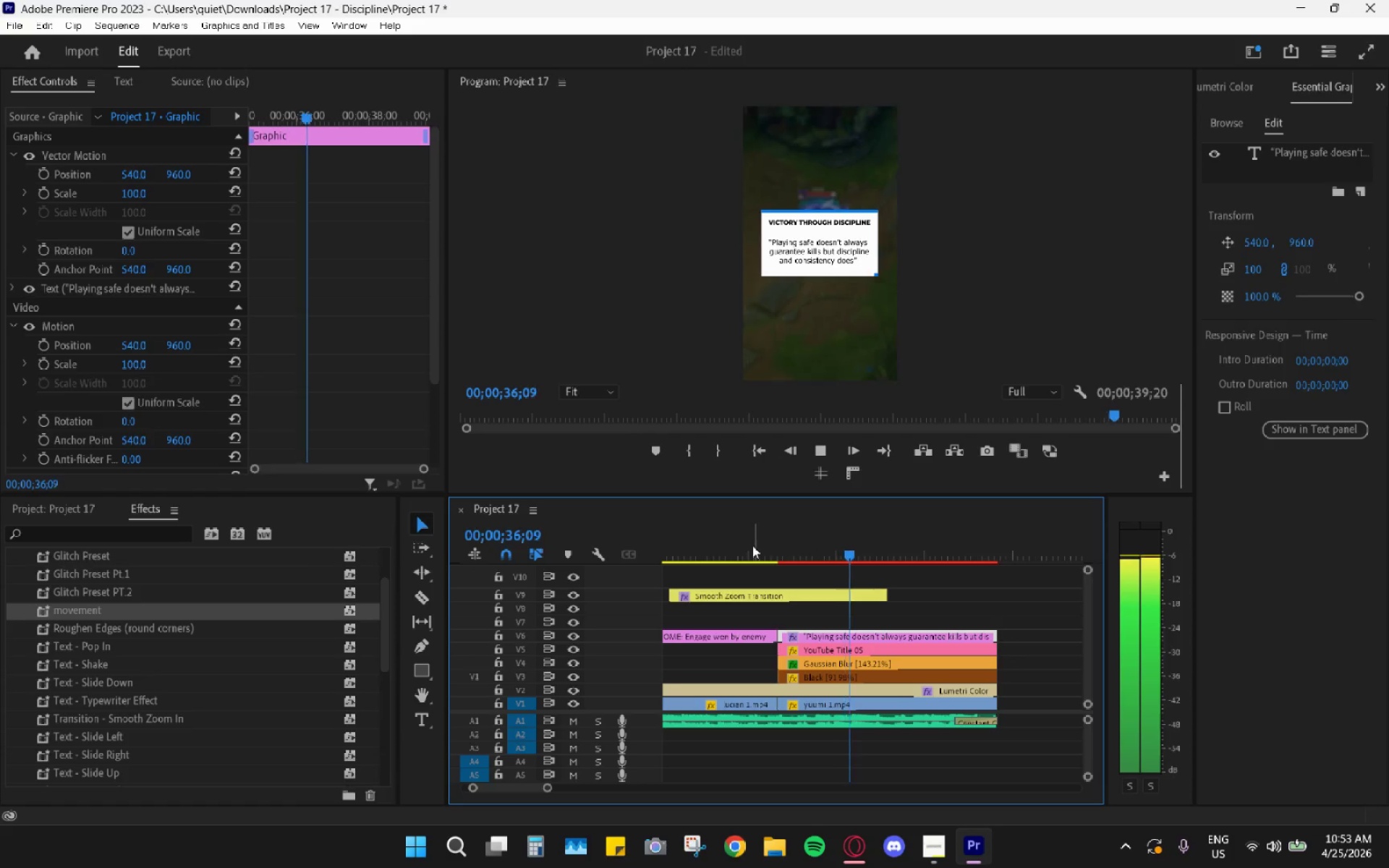 
left_click_drag(start_coordinate=[770, 545], to_coordinate=[794, 543])
 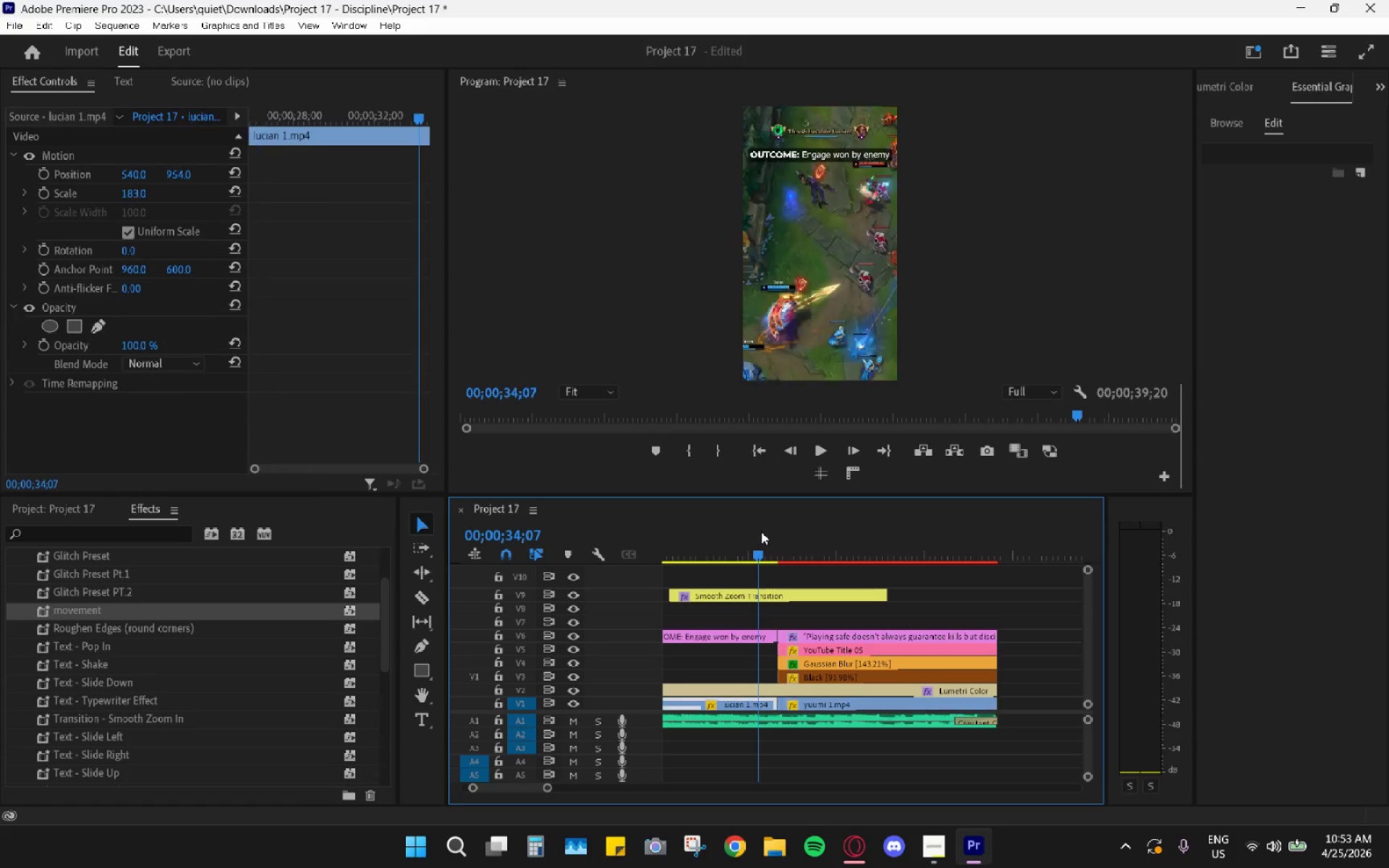 
key(Space)
 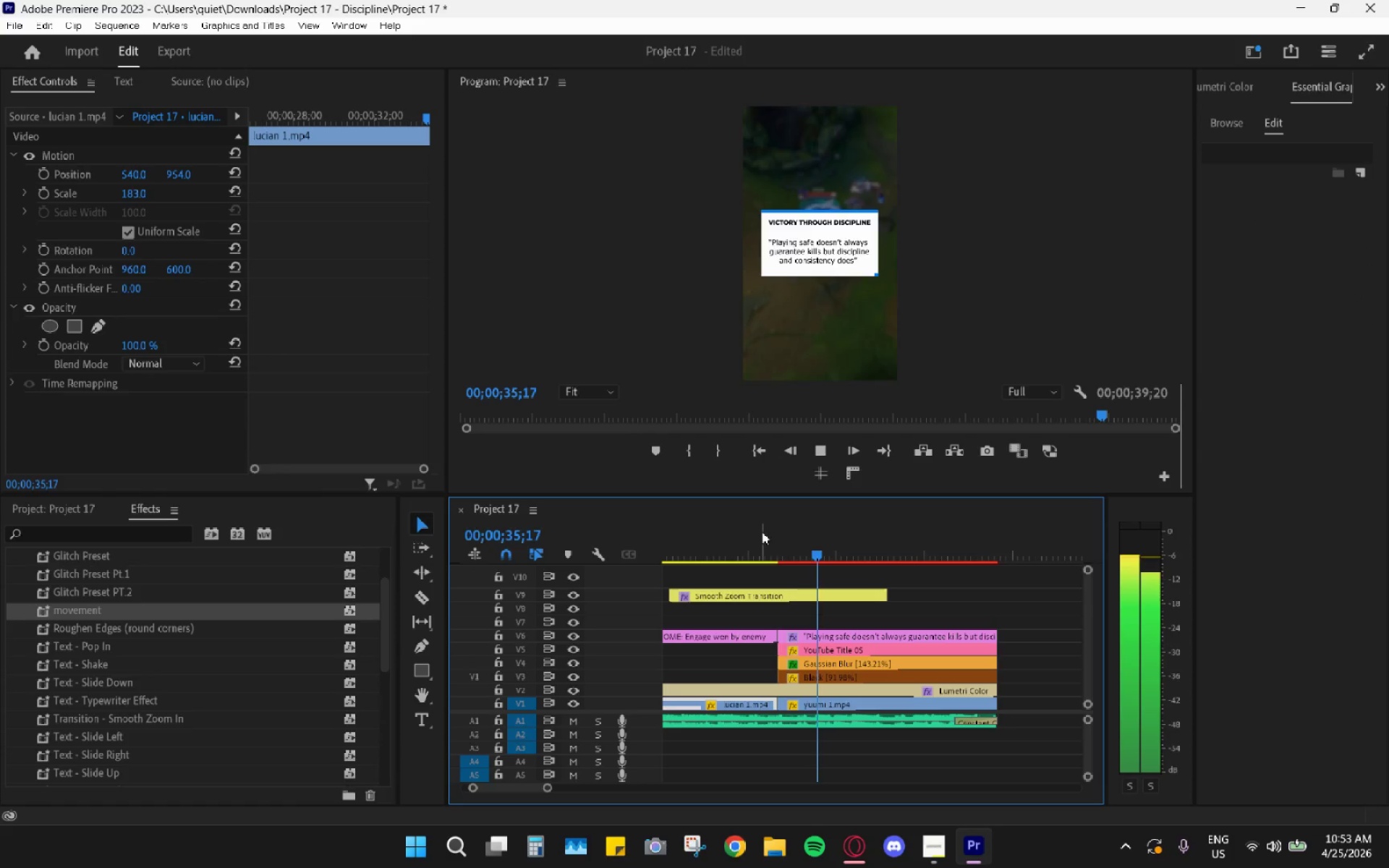 
hold_key(key=AltLeft, duration=1.19)
scroll: coordinate [797, 576], scroll_direction: down, amount: 19.0
 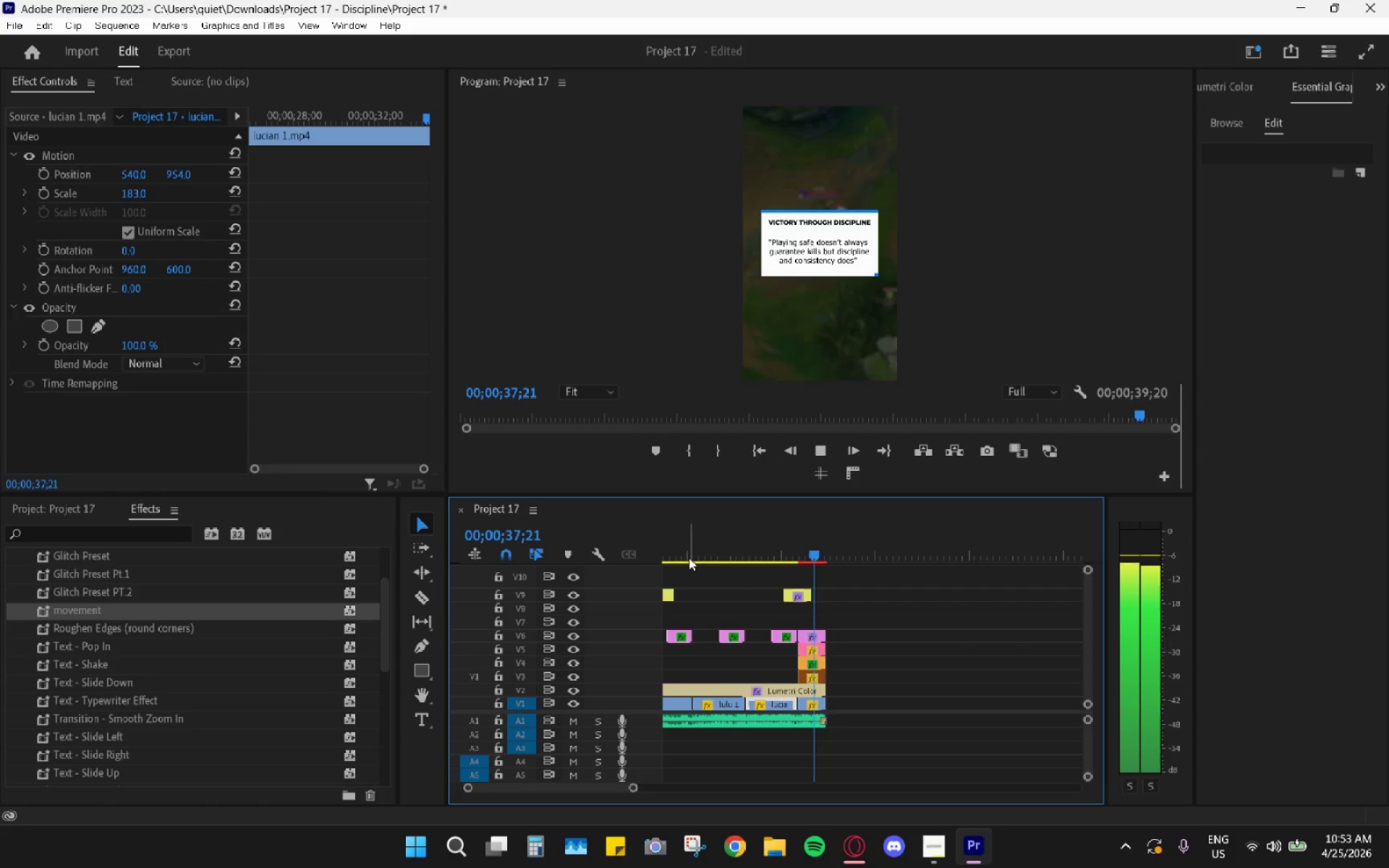 
left_click_drag(start_coordinate=[681, 551], to_coordinate=[612, 549])
 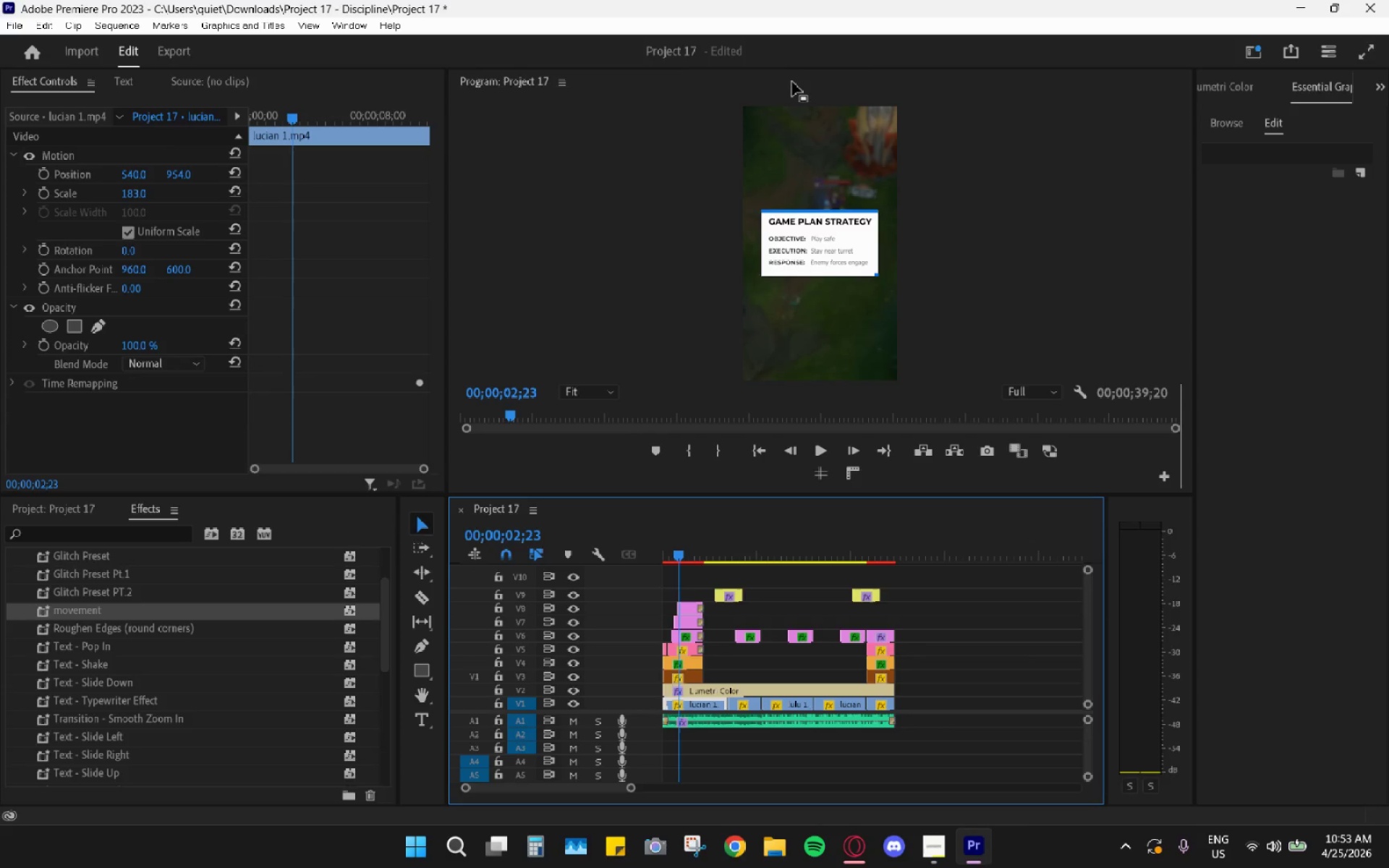 
double_click([791, 84])
 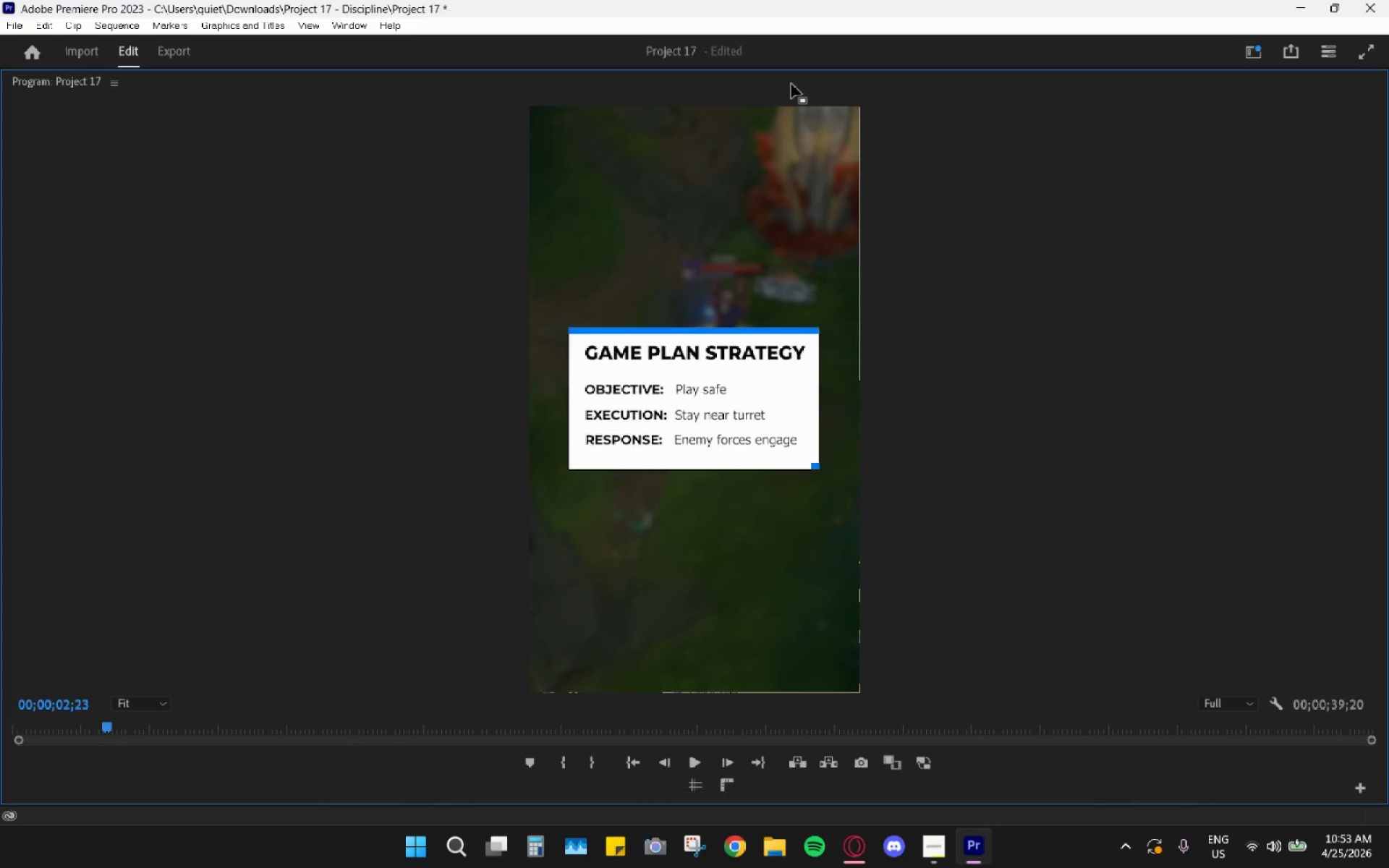 
key(Space)
 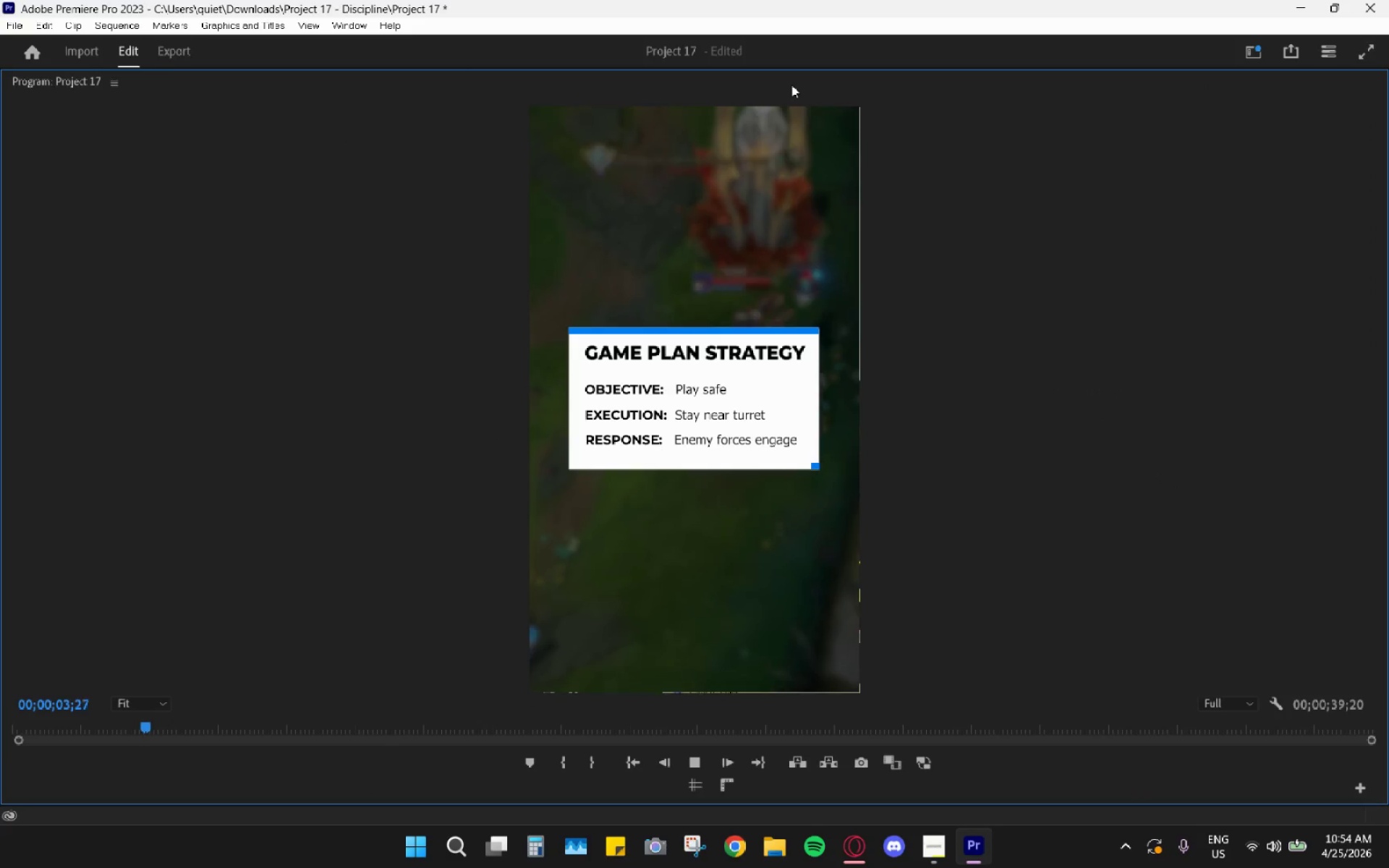 
key(Space)
 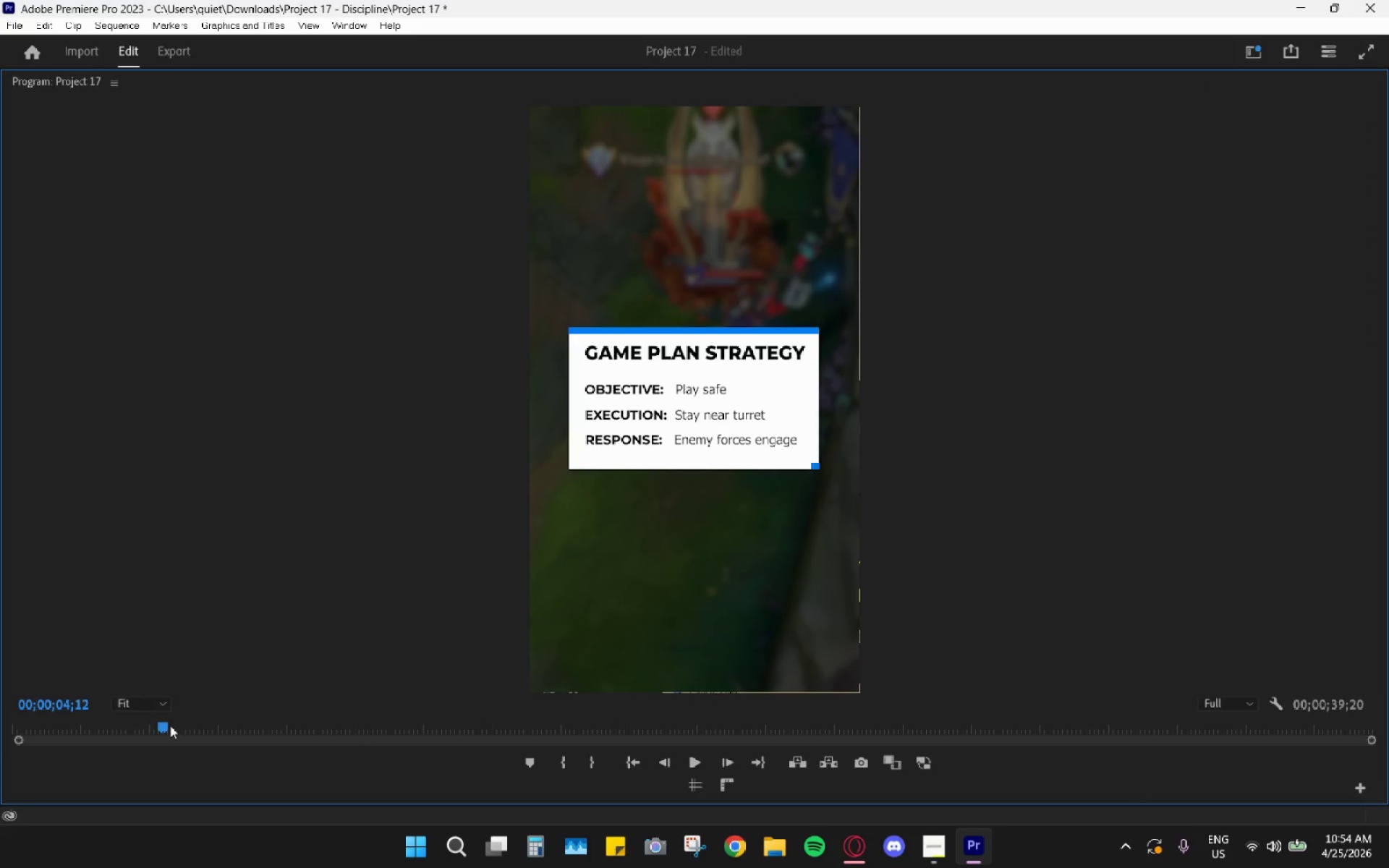 
left_click_drag(start_coordinate=[168, 726], to_coordinate=[0, 714])
 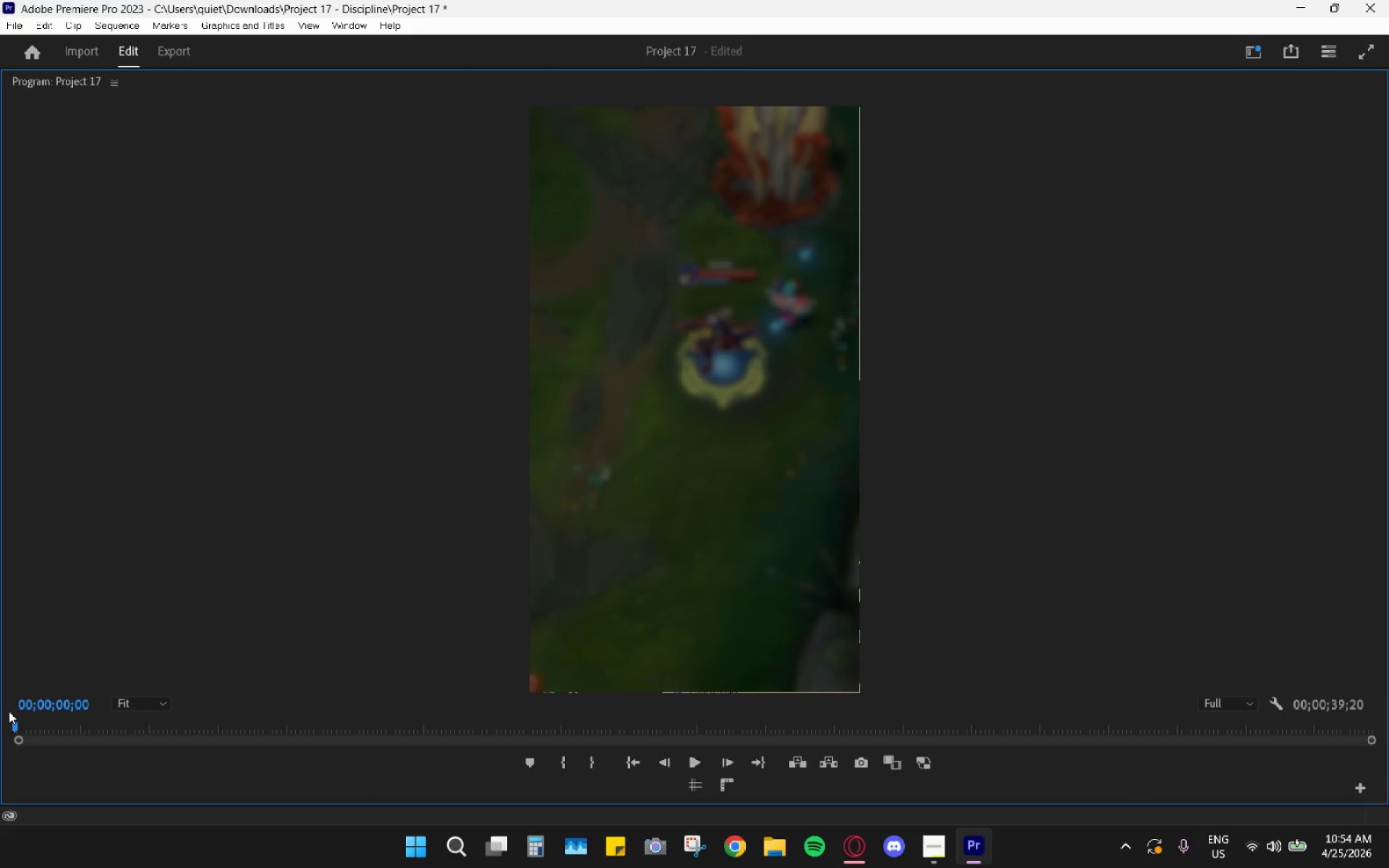 
key(Space)
 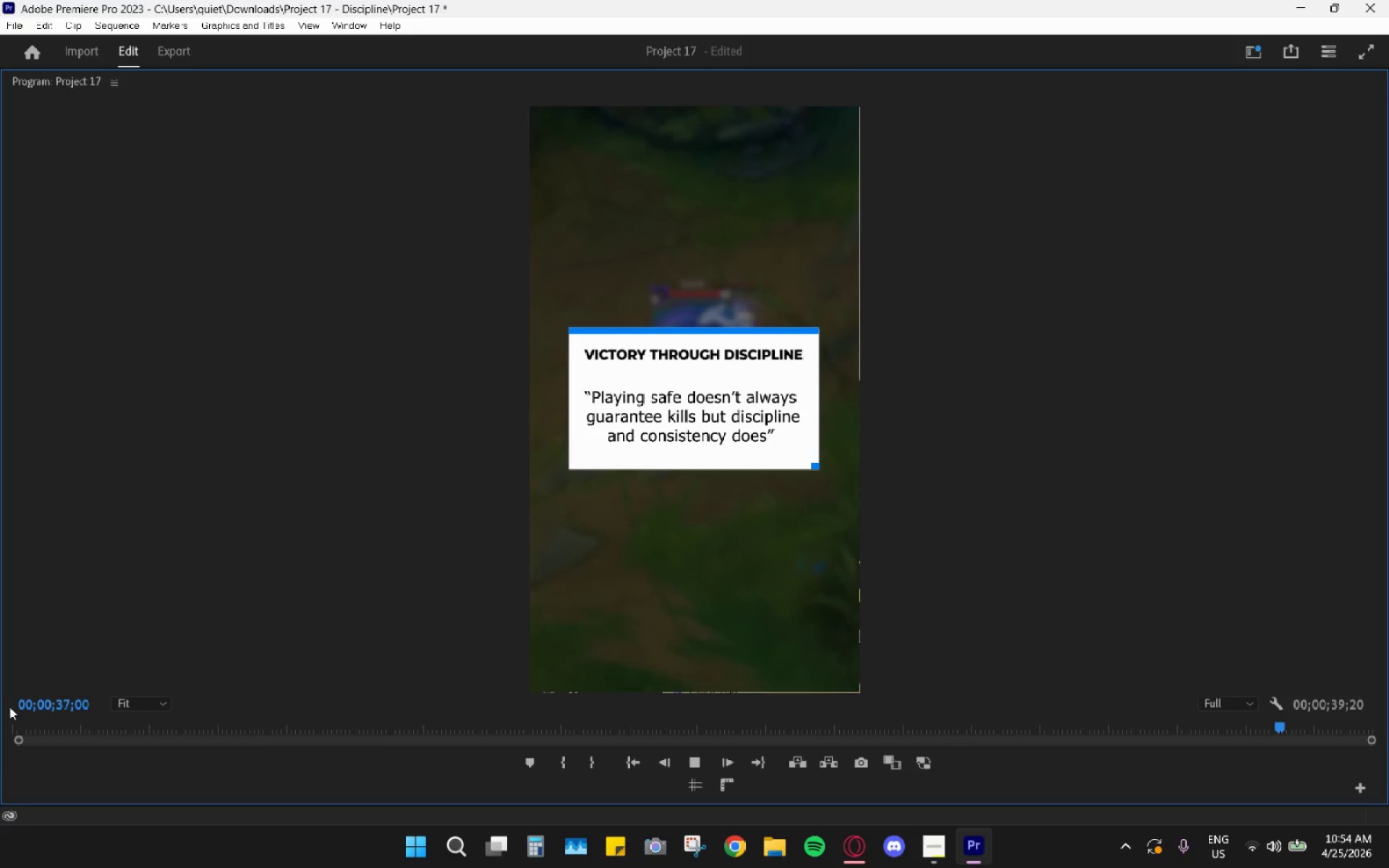 
wait(42.5)
 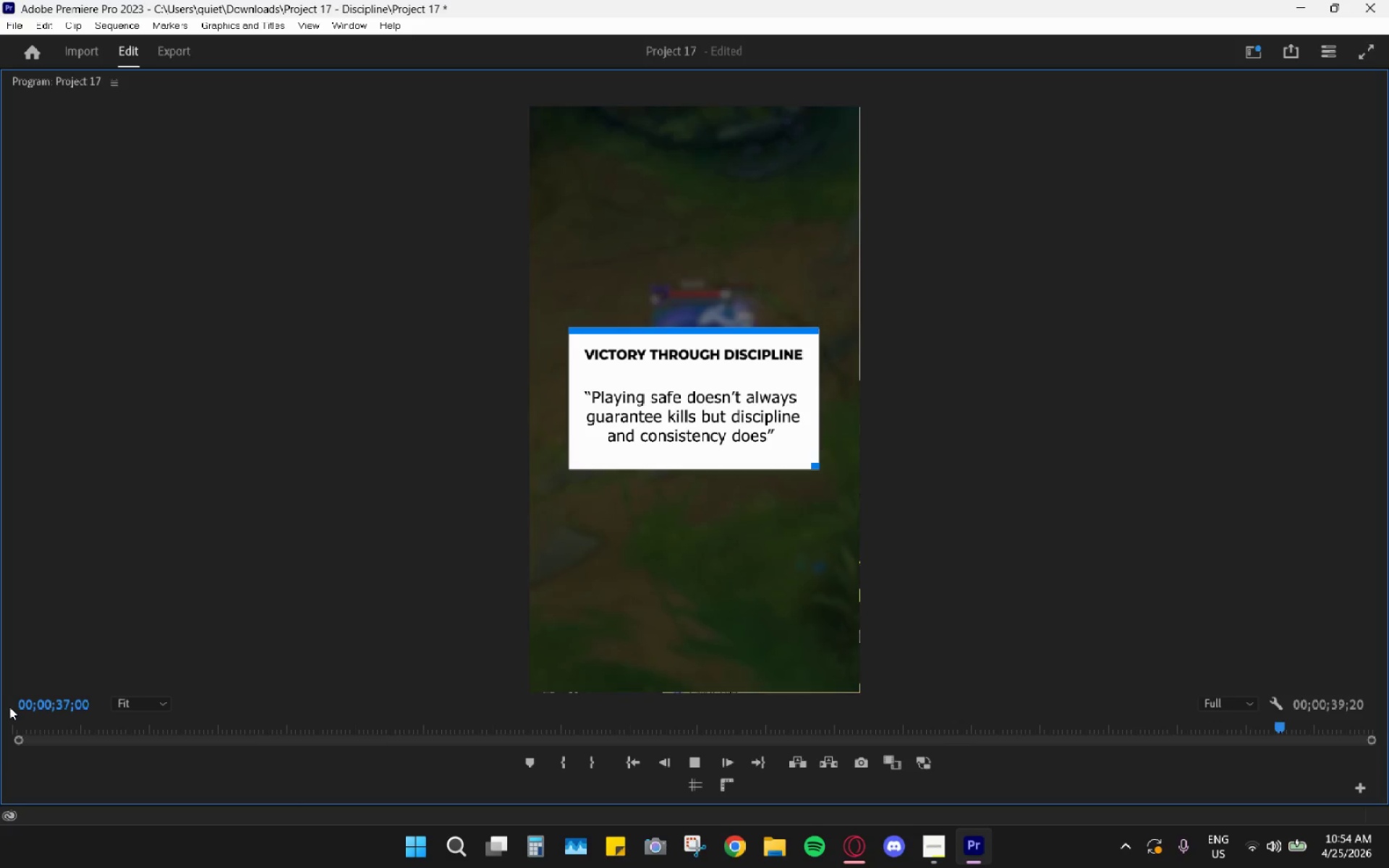 
double_click([744, 87])
 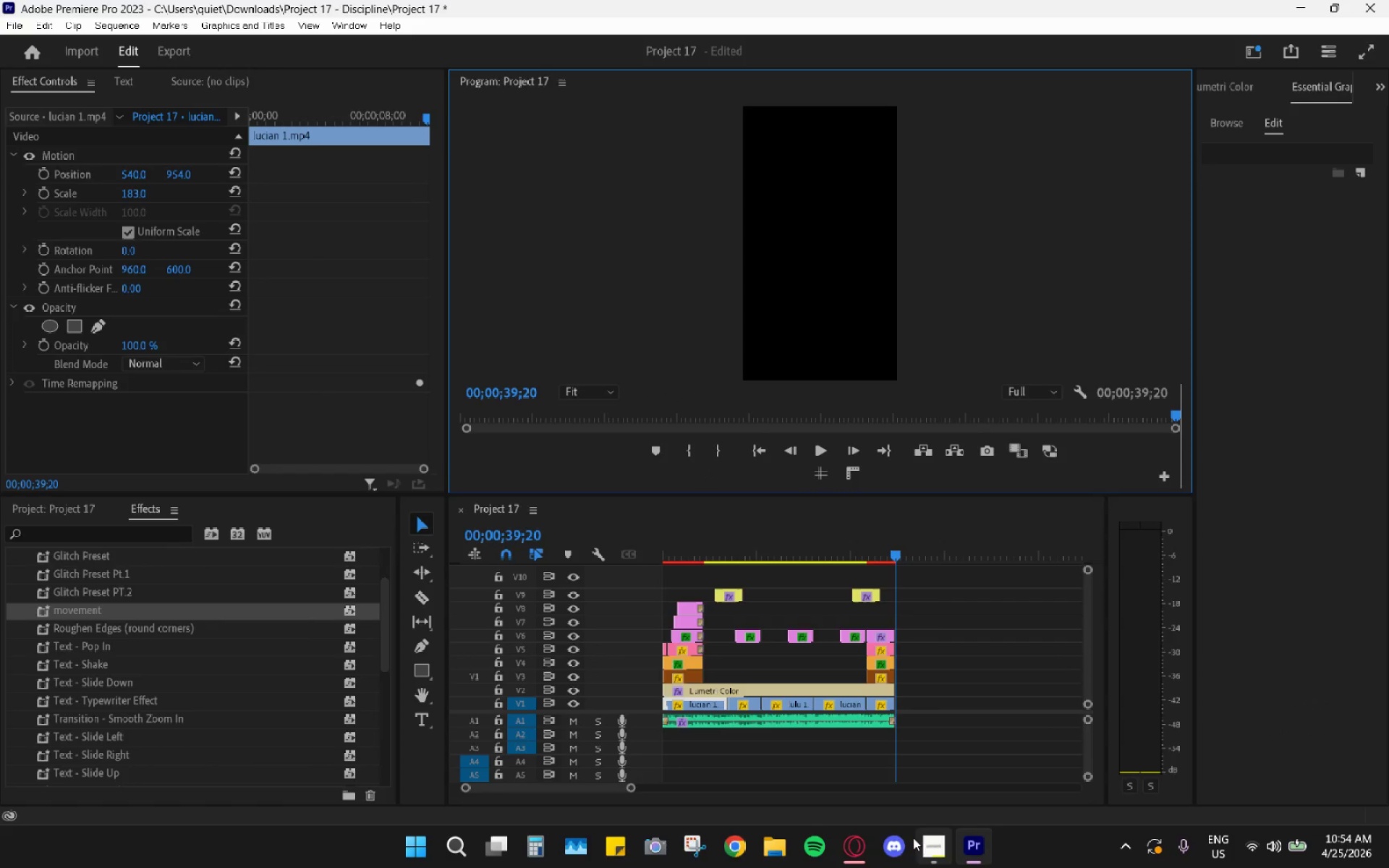 
left_click([934, 848])
 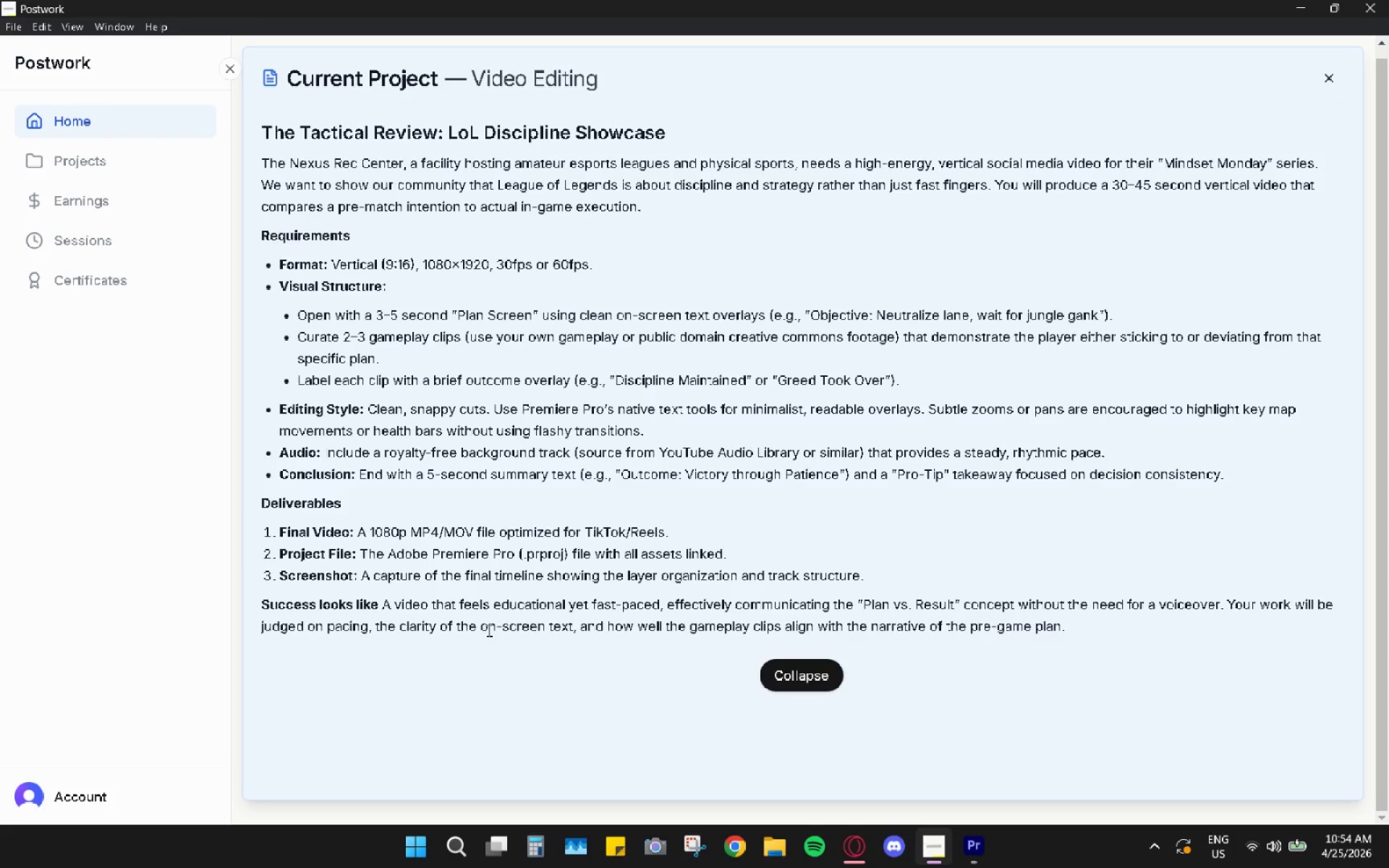 
wait(18.53)
 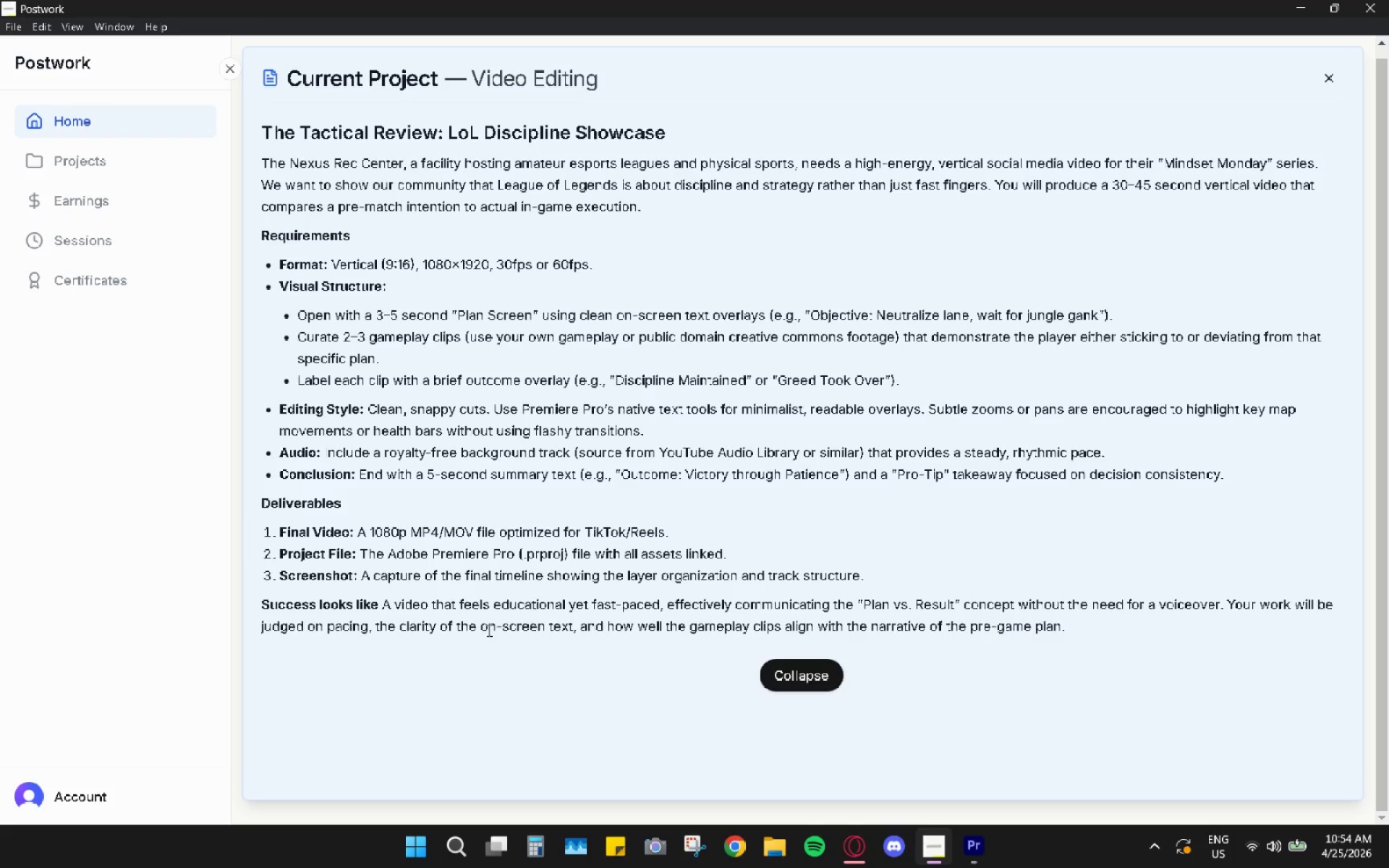 
left_click([968, 851])
 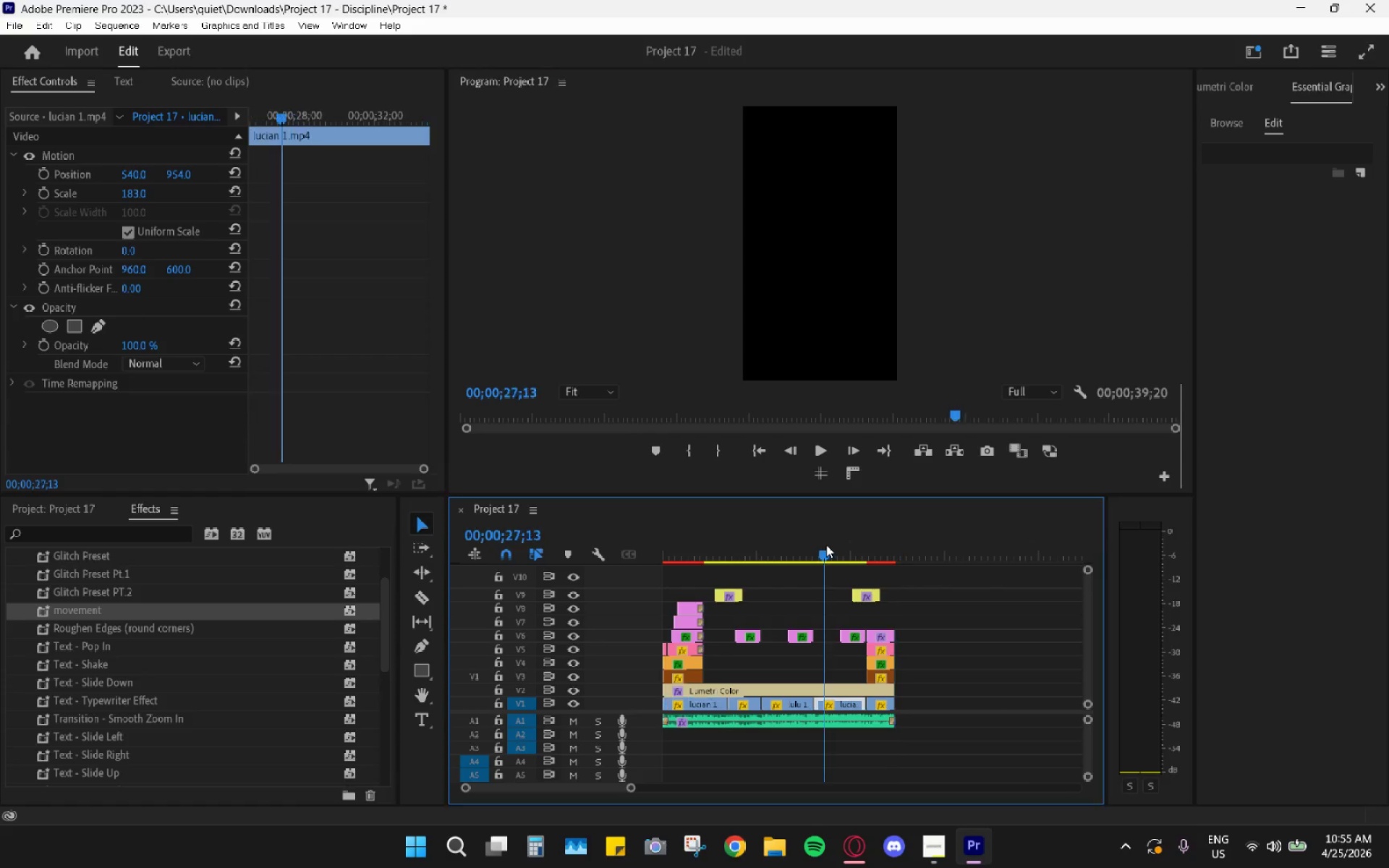 
key(Space)
 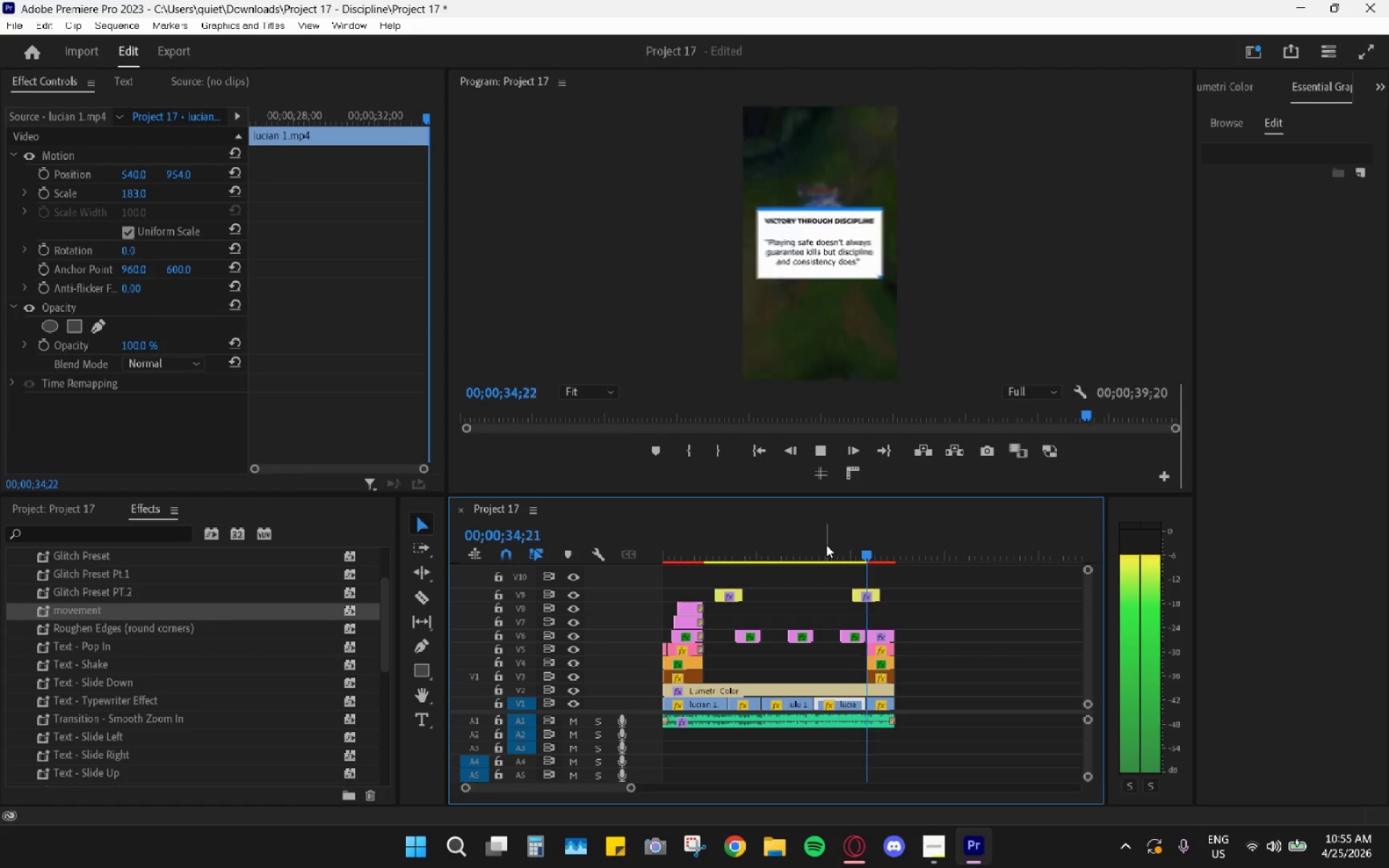 
wait(12.58)
 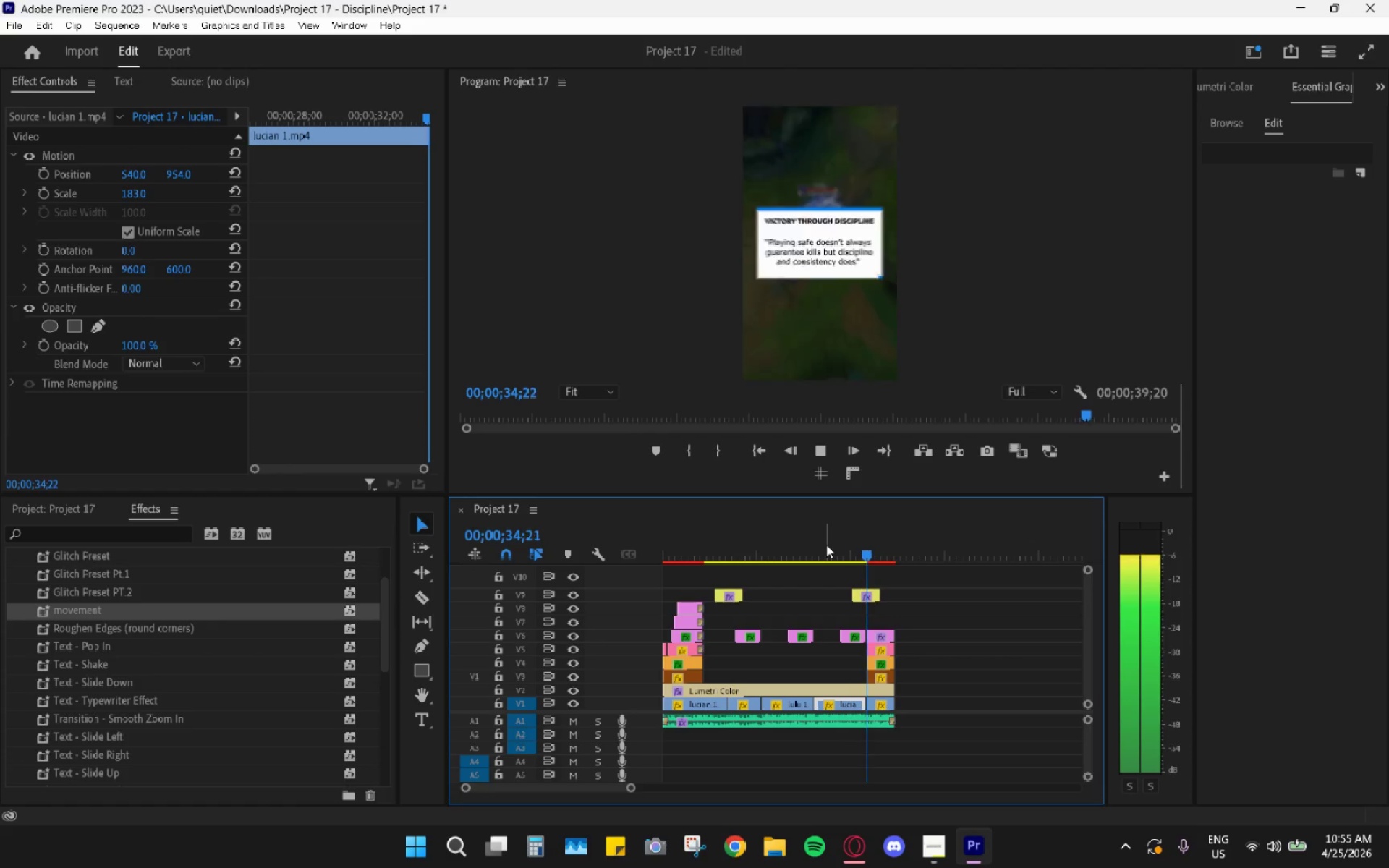 
key(Space)
 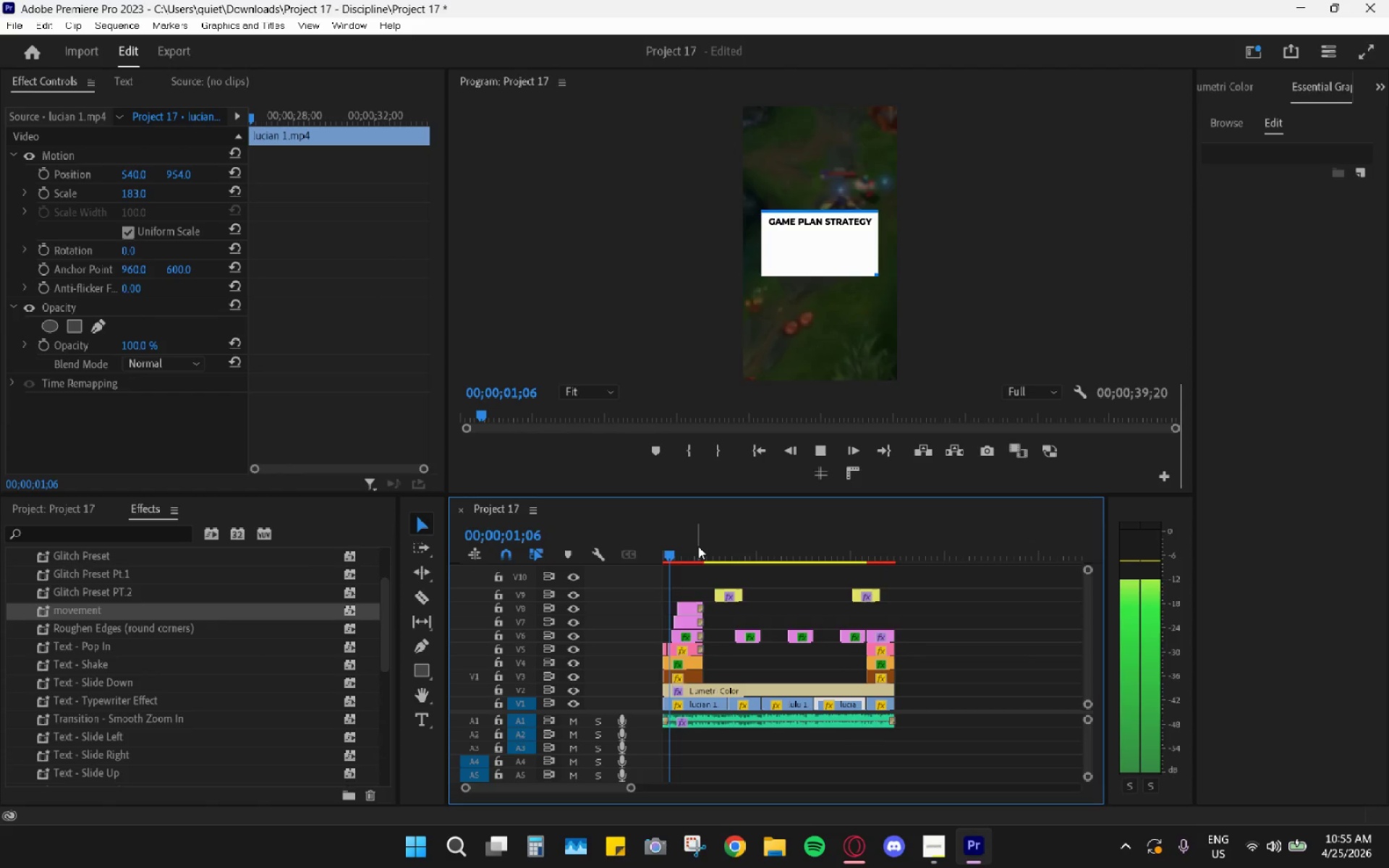 
mouse_move([844, 203])
 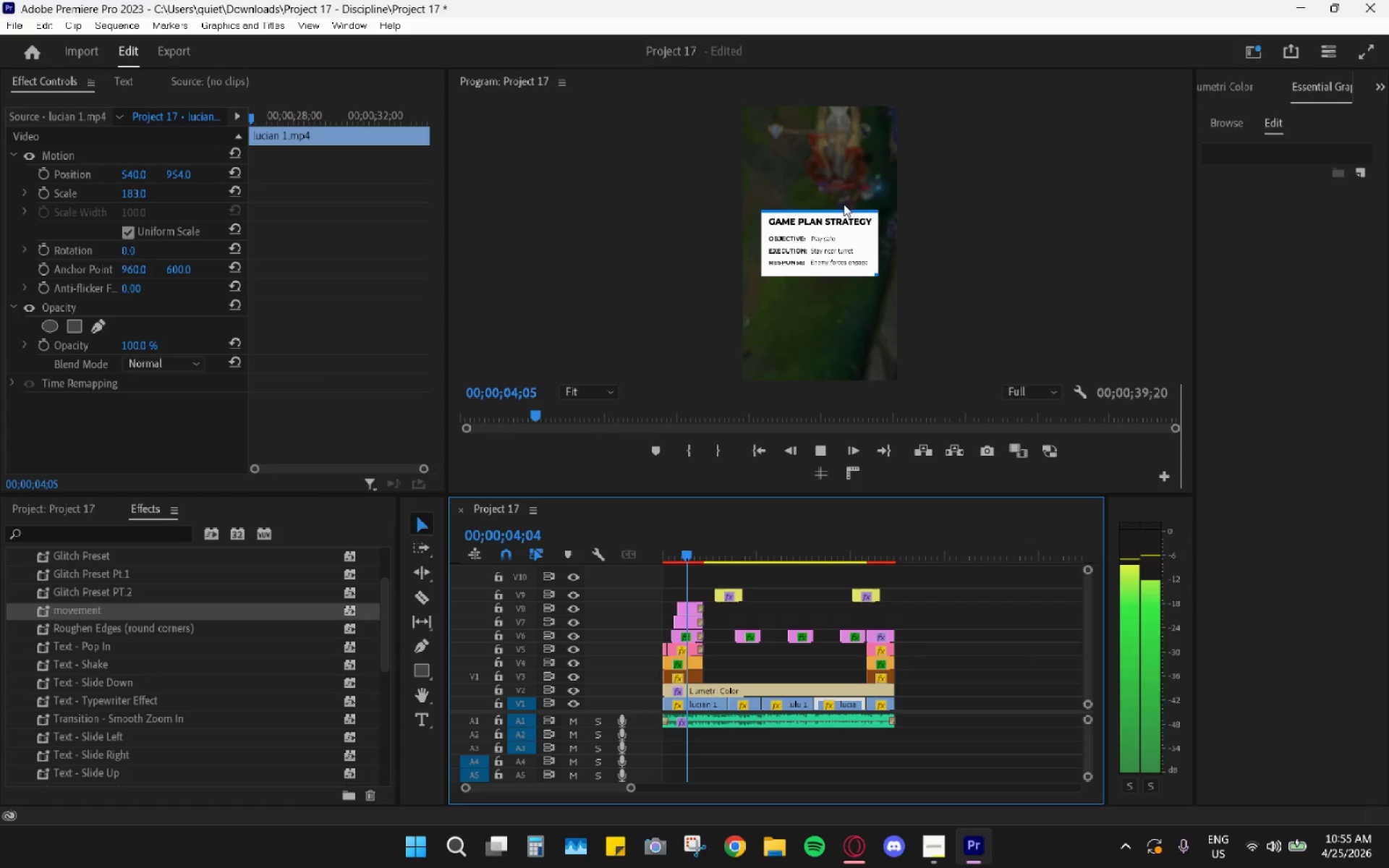 
key(Space)
 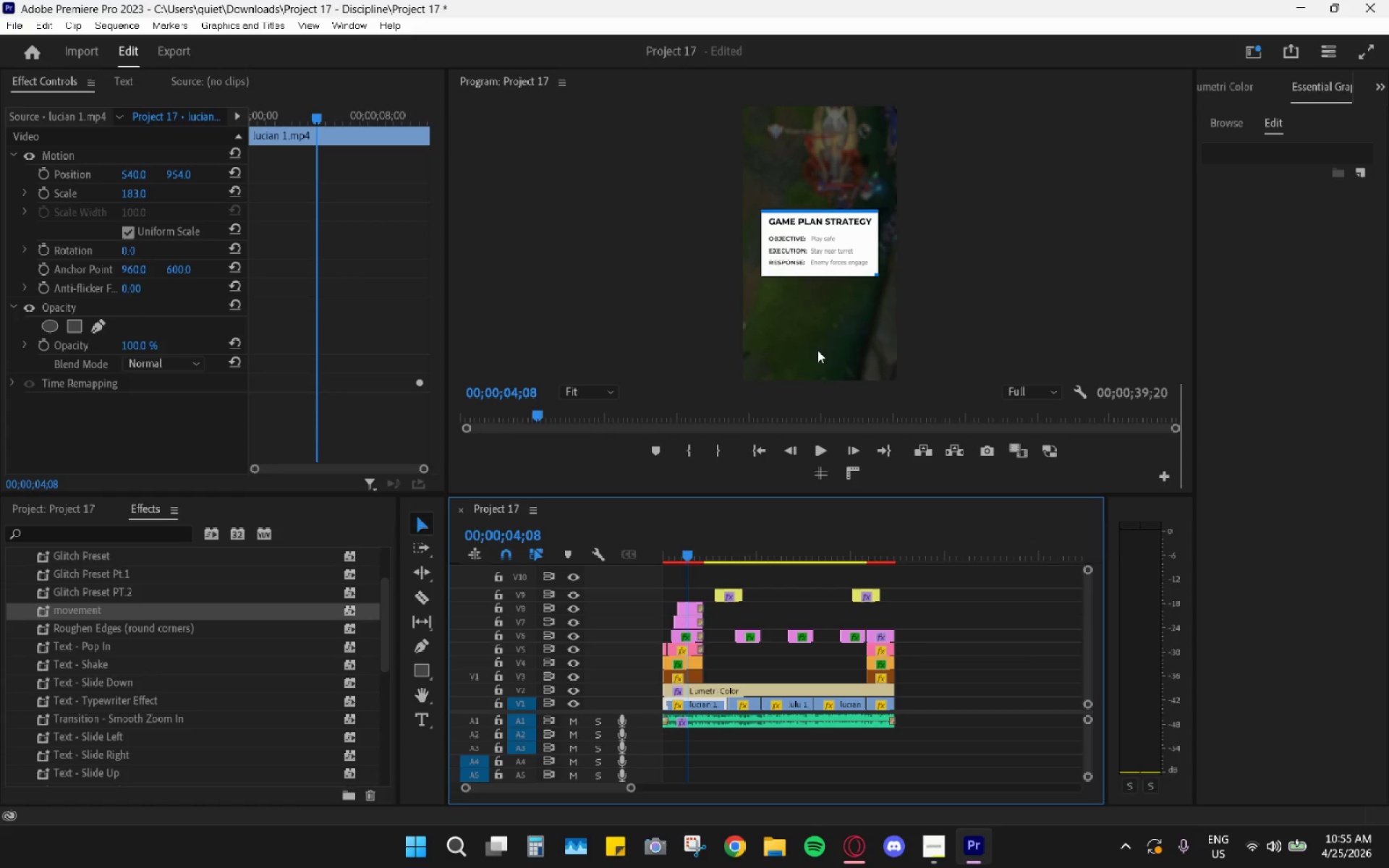 
key(Space)
 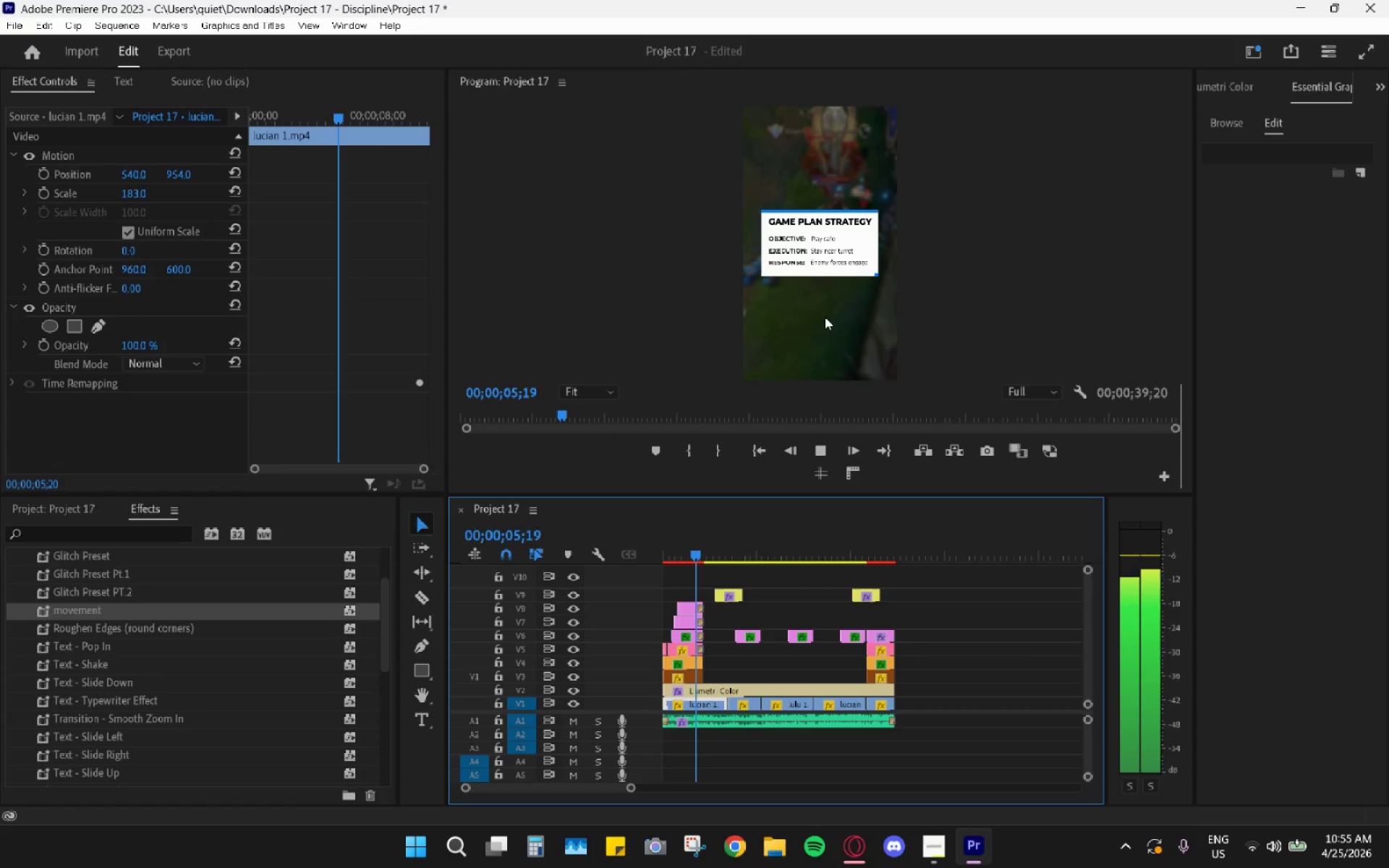 
left_click_drag(start_coordinate=[807, 321], to_coordinate=[899, 470])
 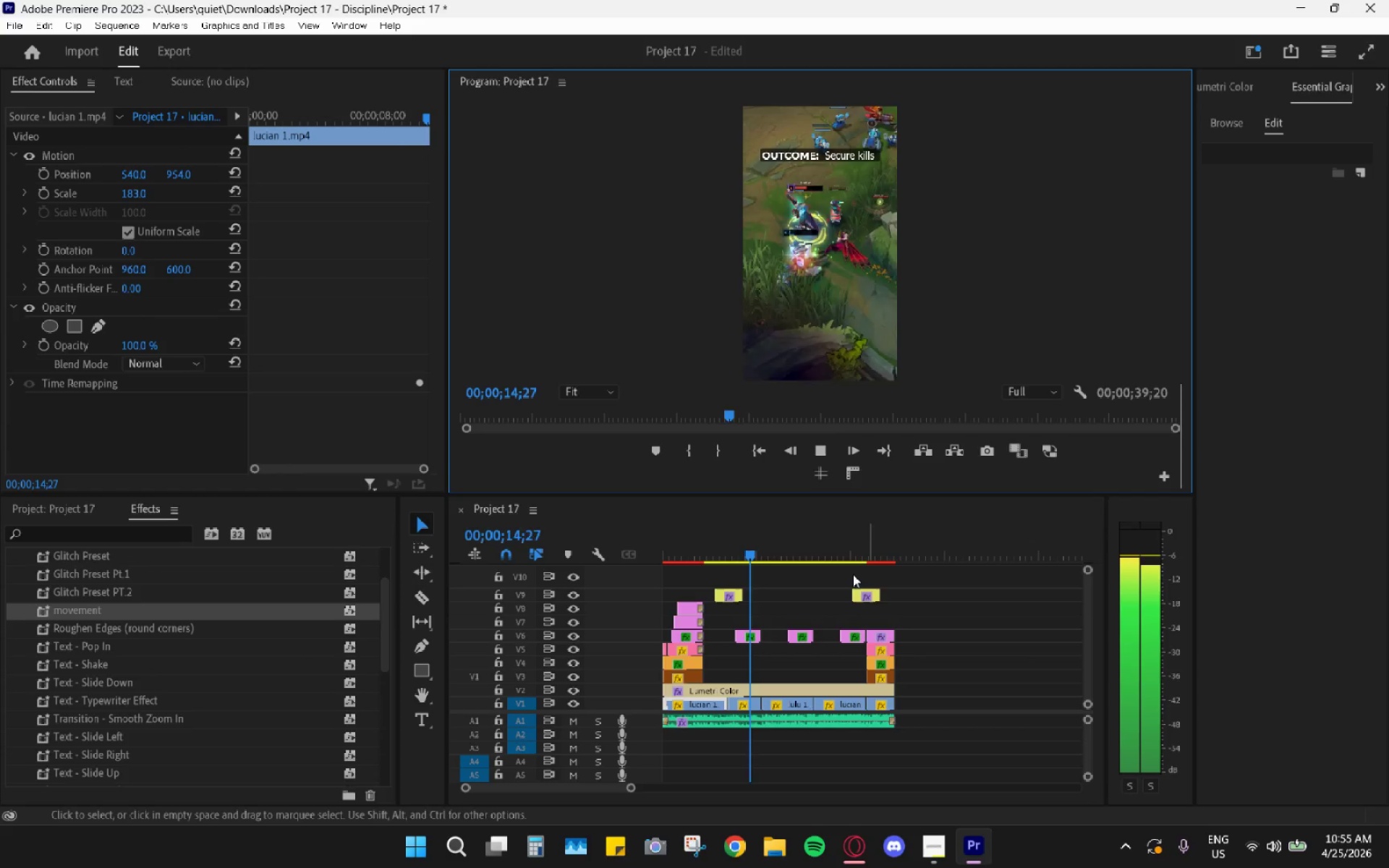 
key(Space)
 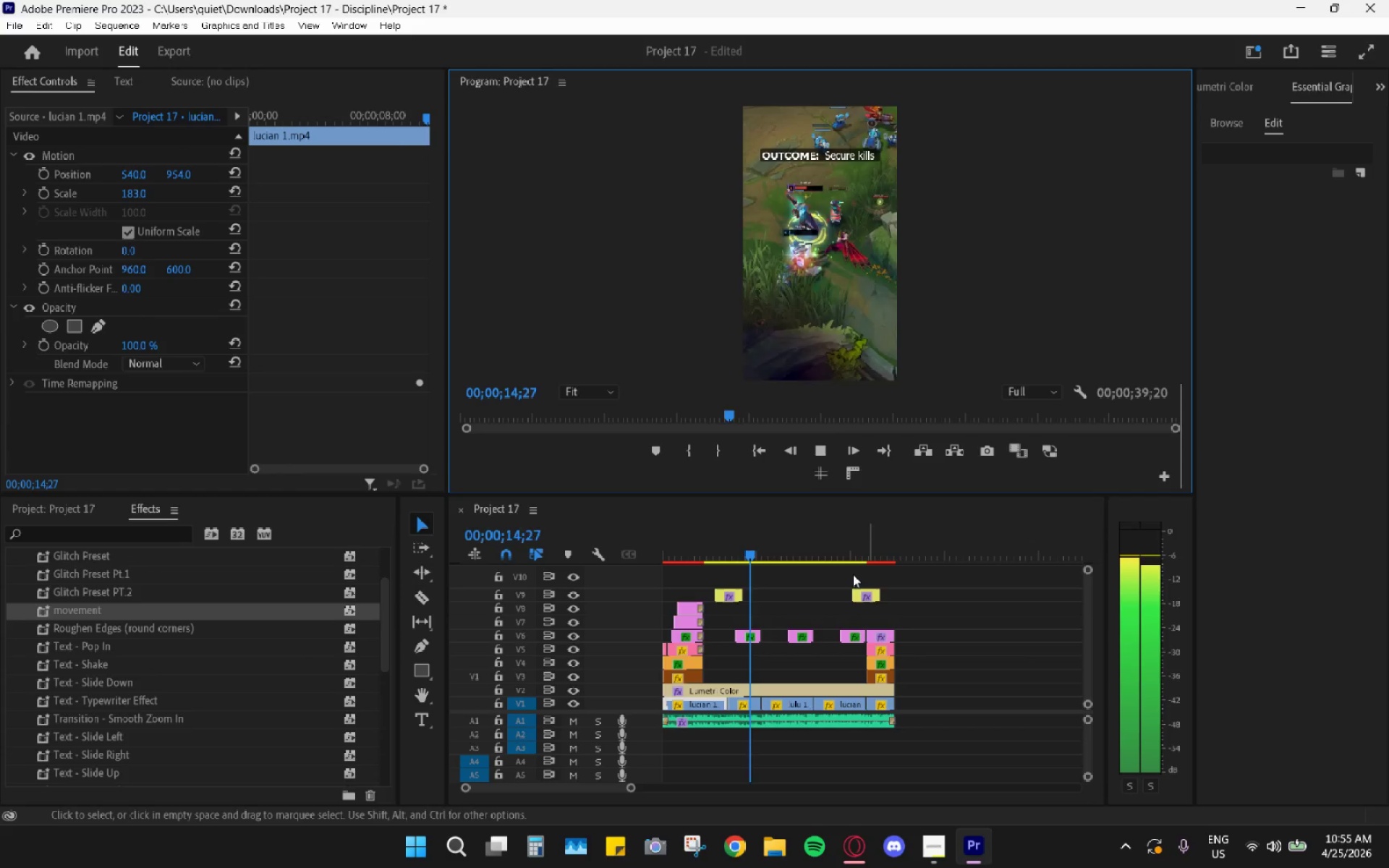 
key(Space)
 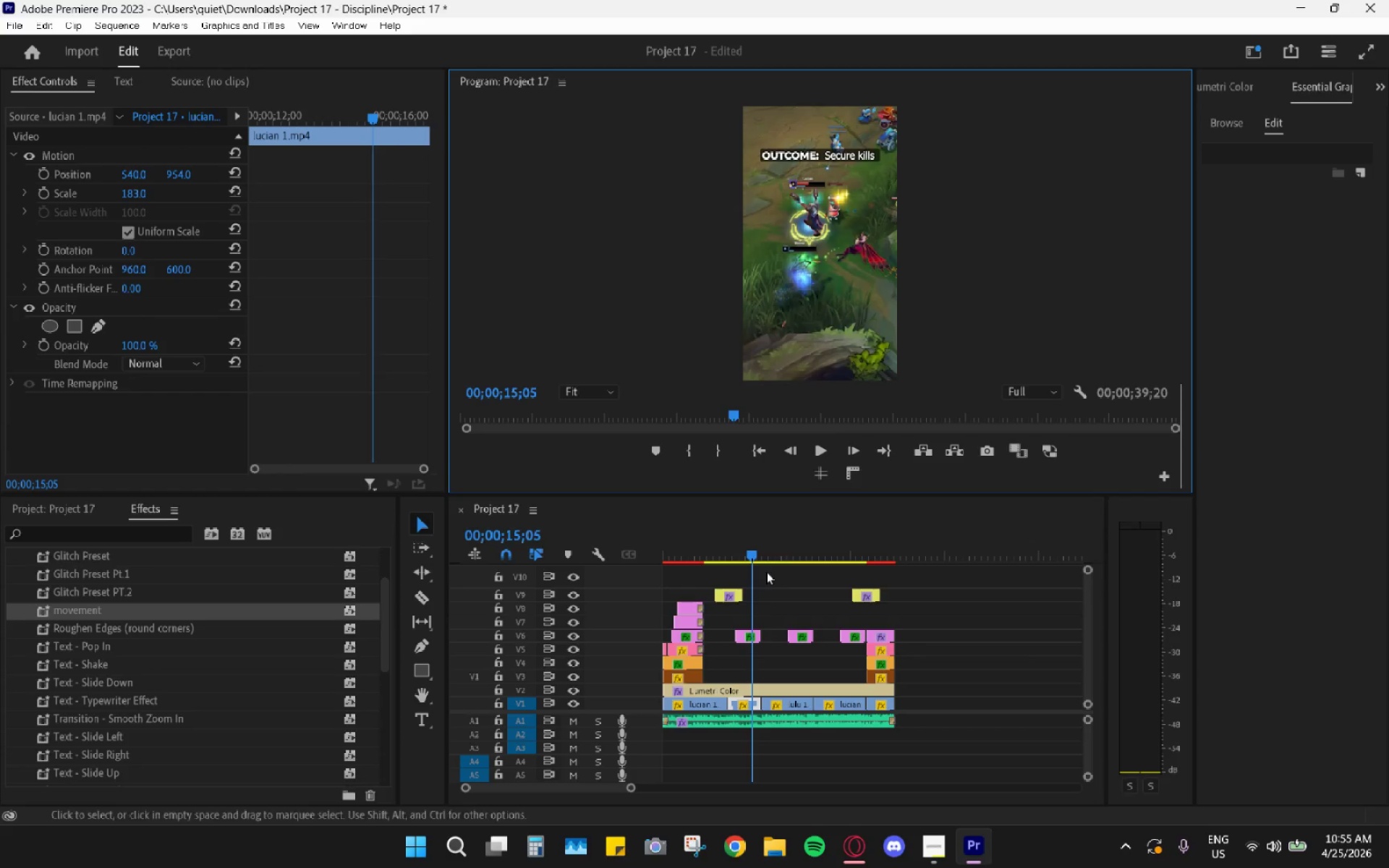 
hold_key(key=AltLeft, duration=0.81)
scroll: coordinate [729, 684], scroll_direction: up, amount: 9.0
 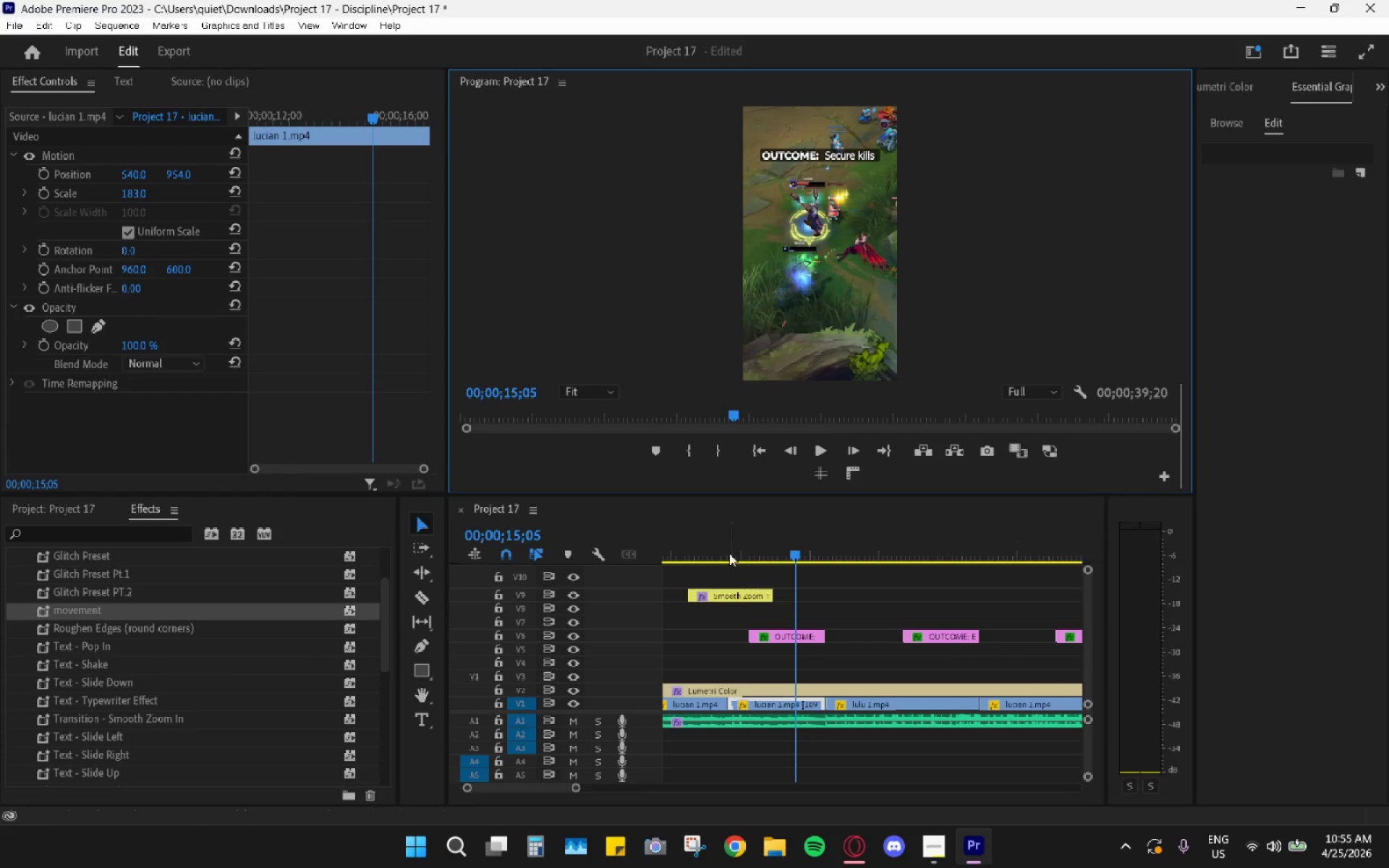 
left_click_drag(start_coordinate=[723, 548], to_coordinate=[694, 548])
 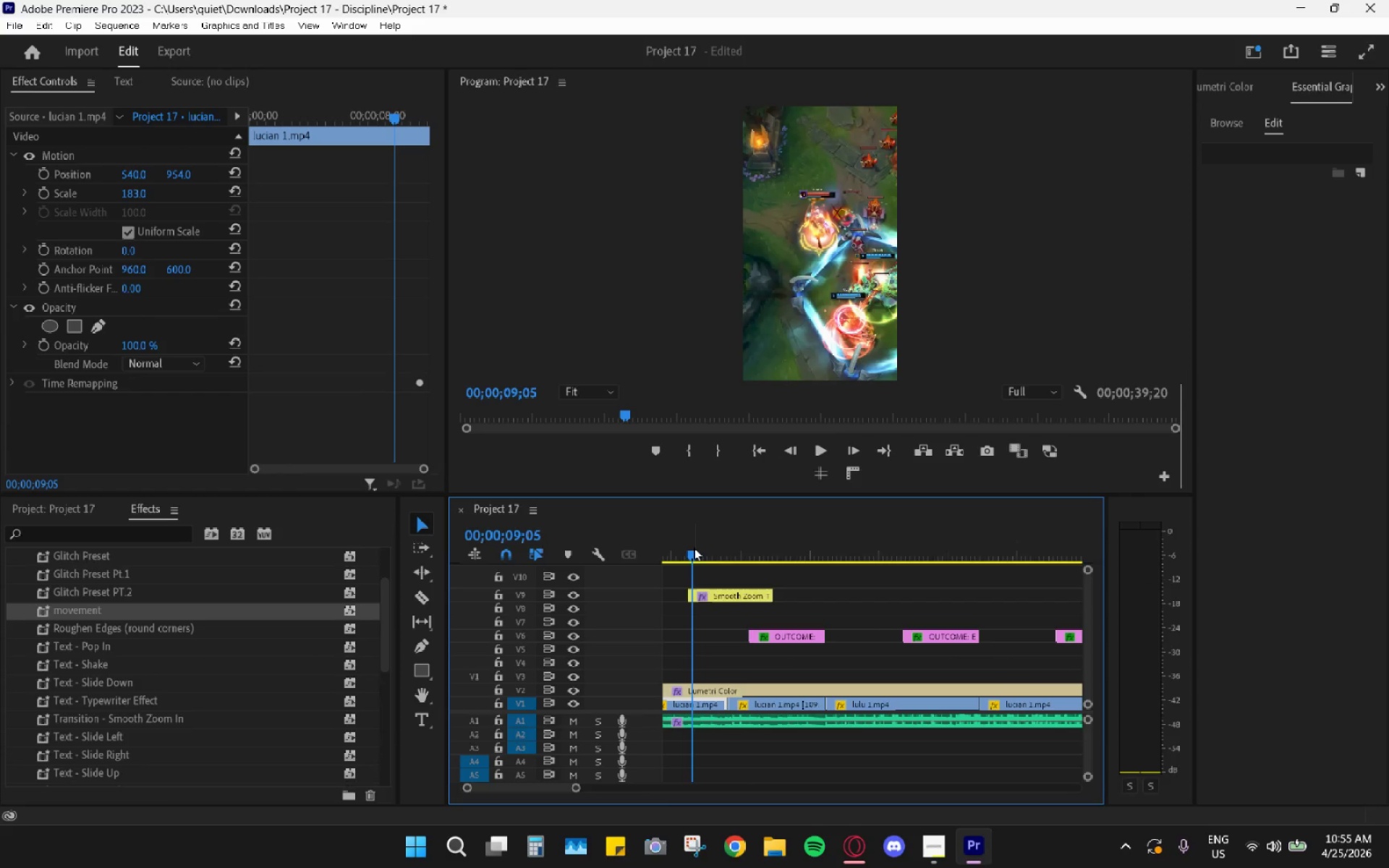 
key(Space)
 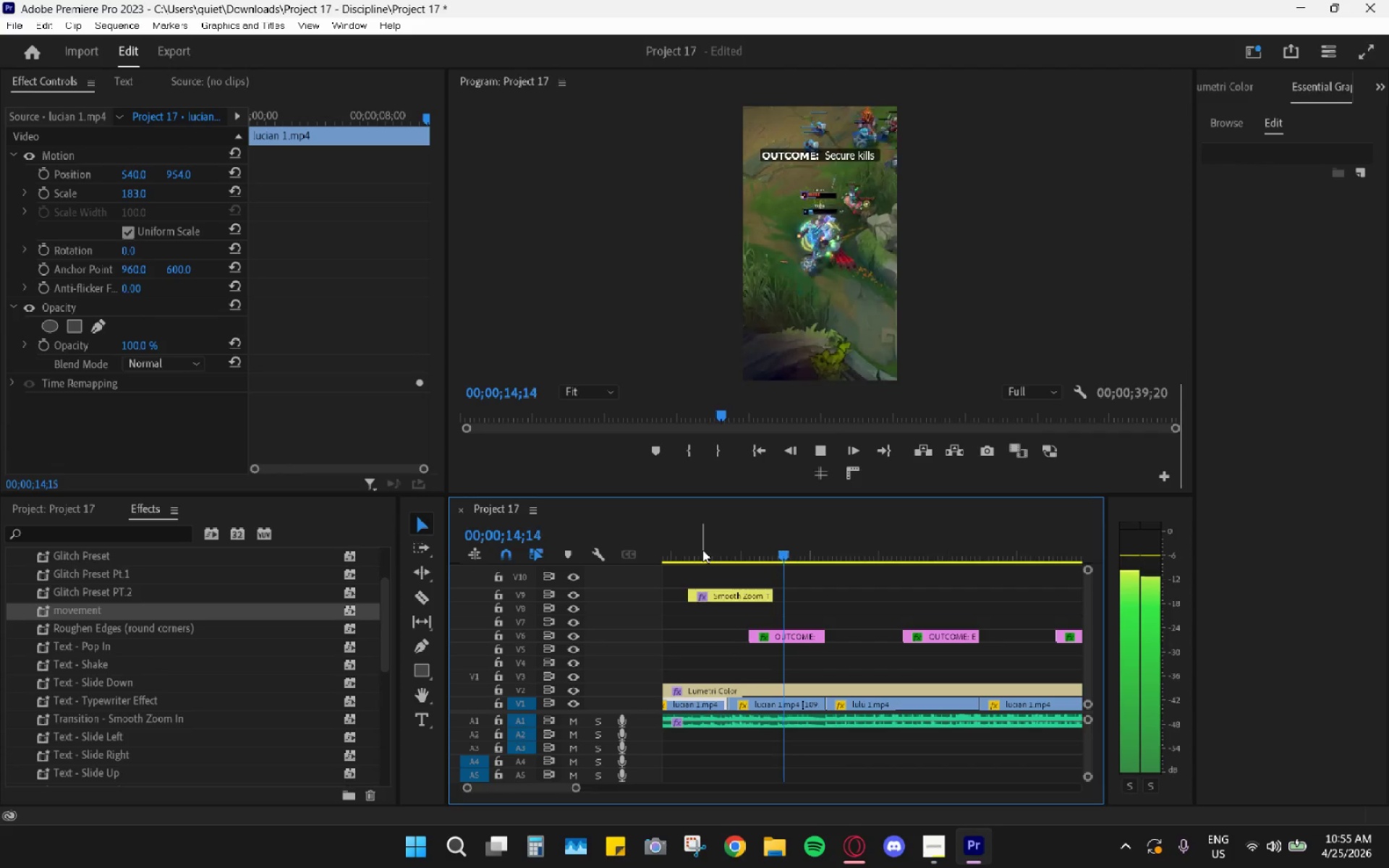 
wait(7.69)
 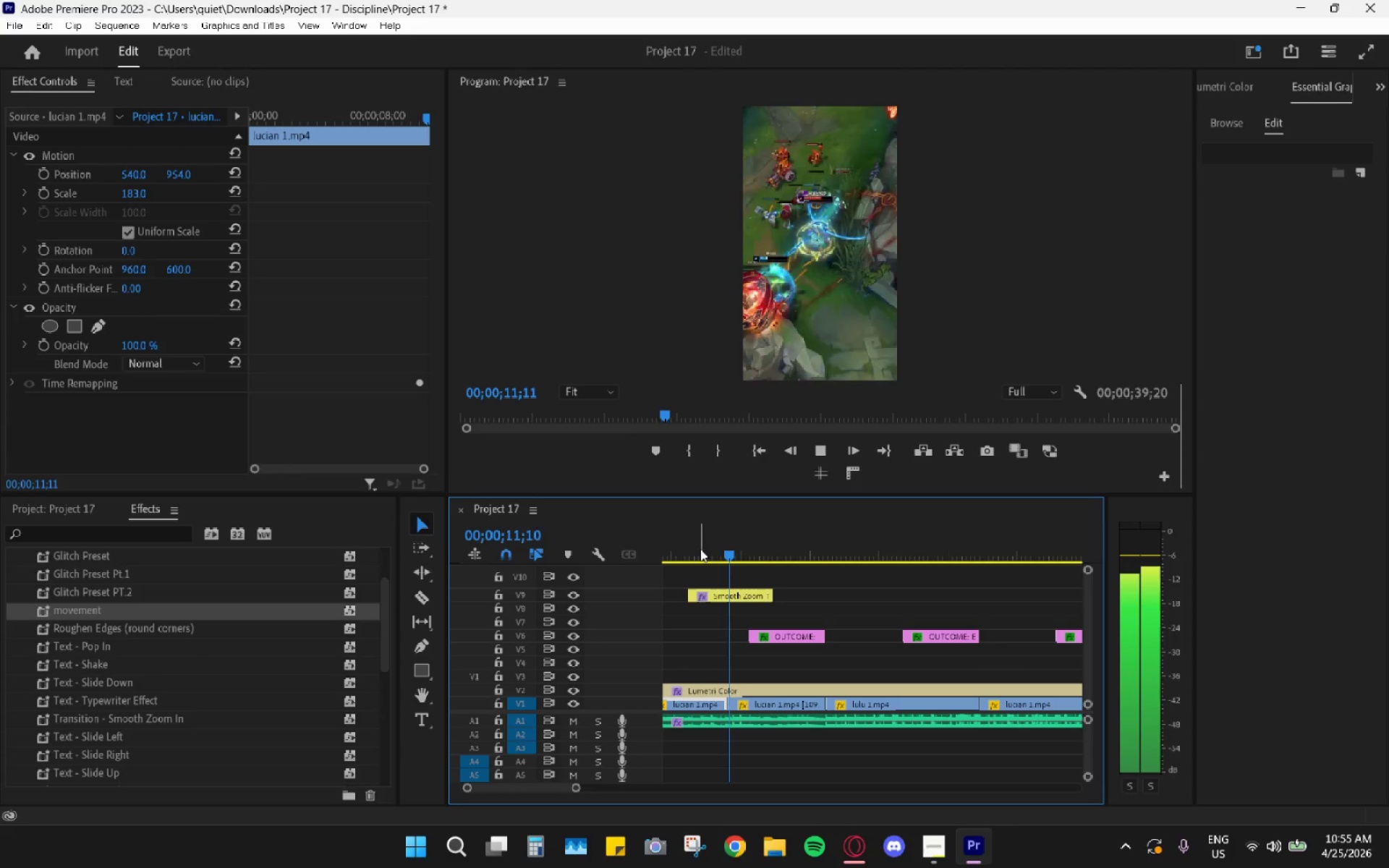 
key(Space)
 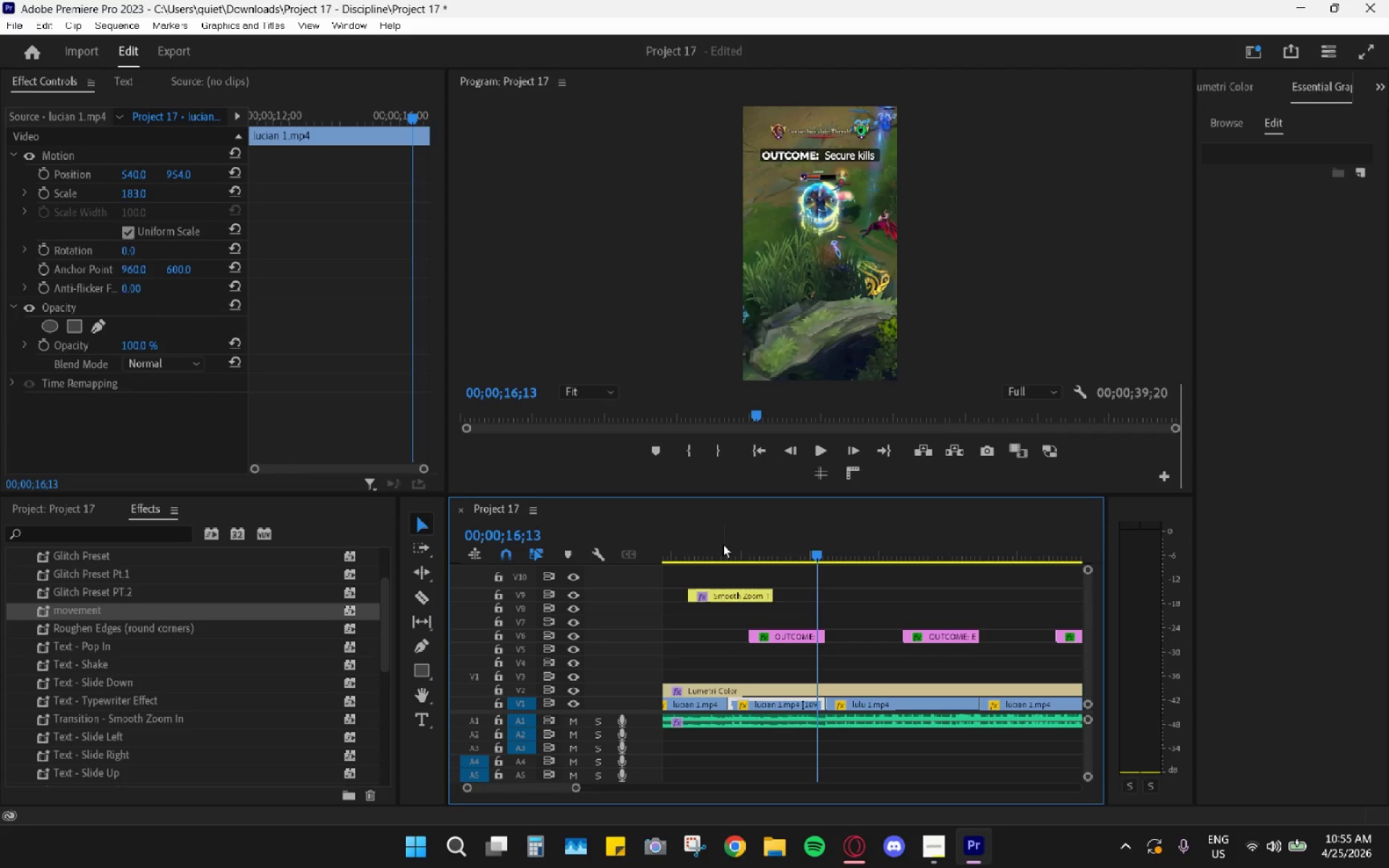 
left_click([723, 544])
 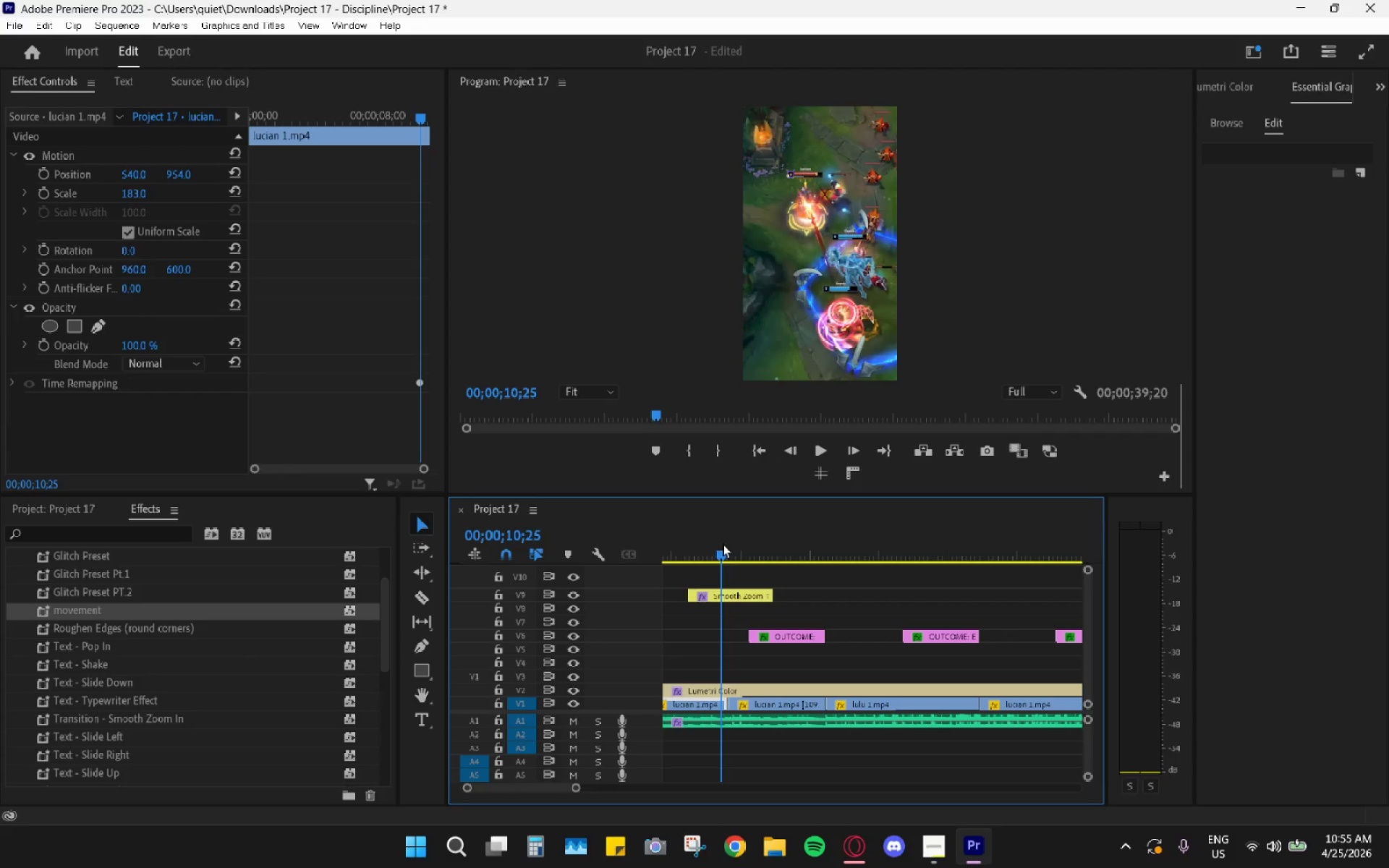 
key(Space)
 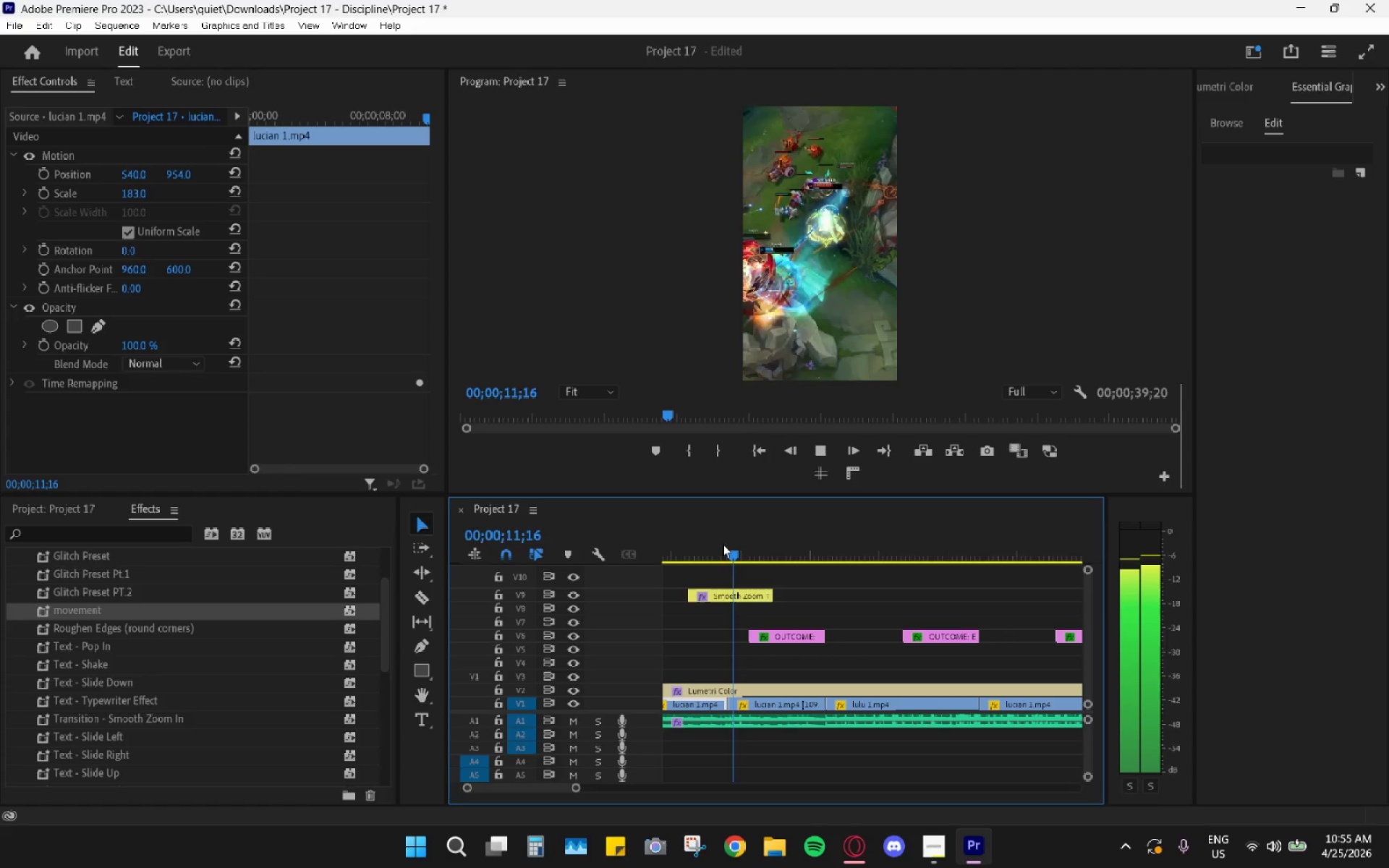 
key(Space)
 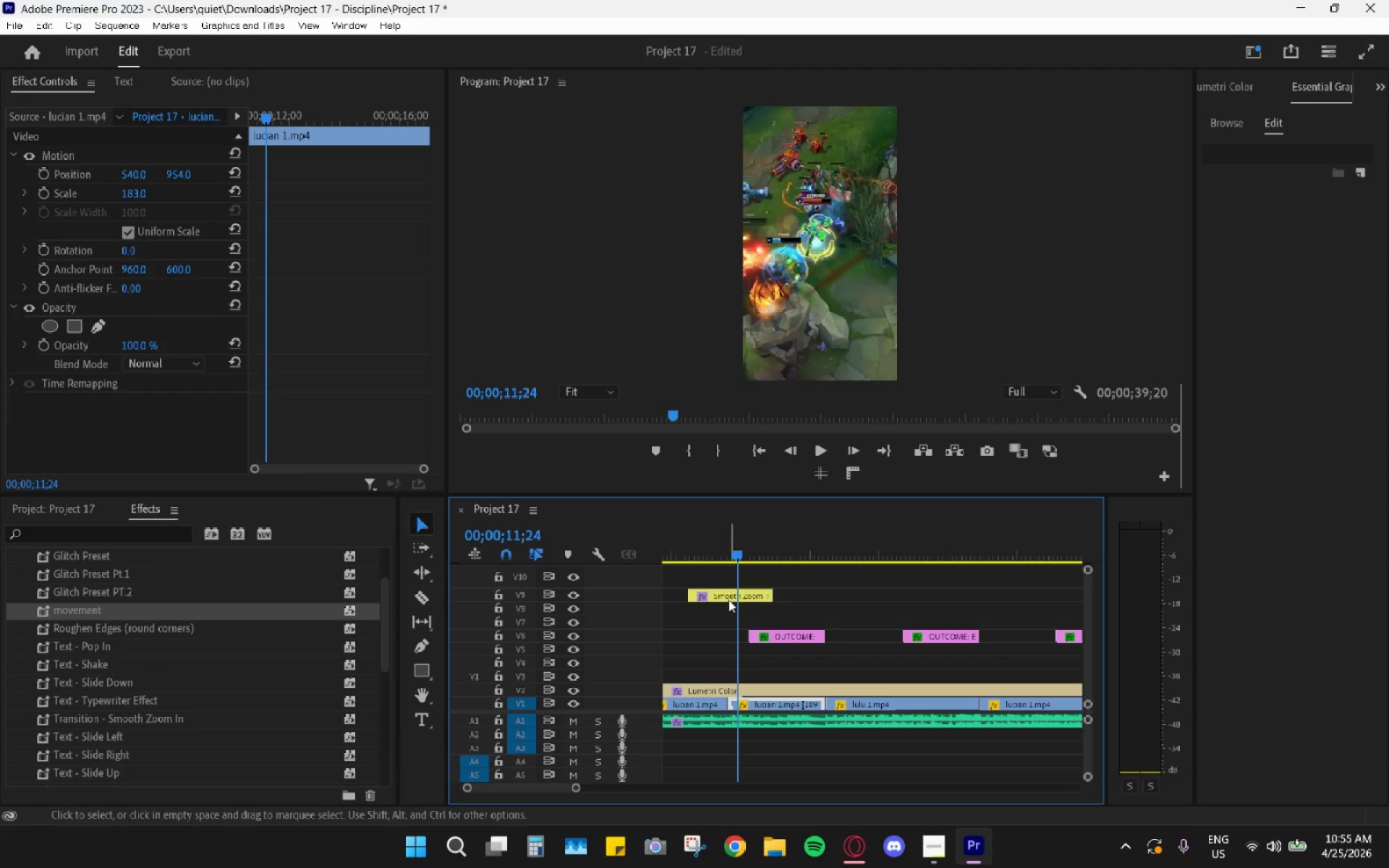 
left_click([729, 600])
 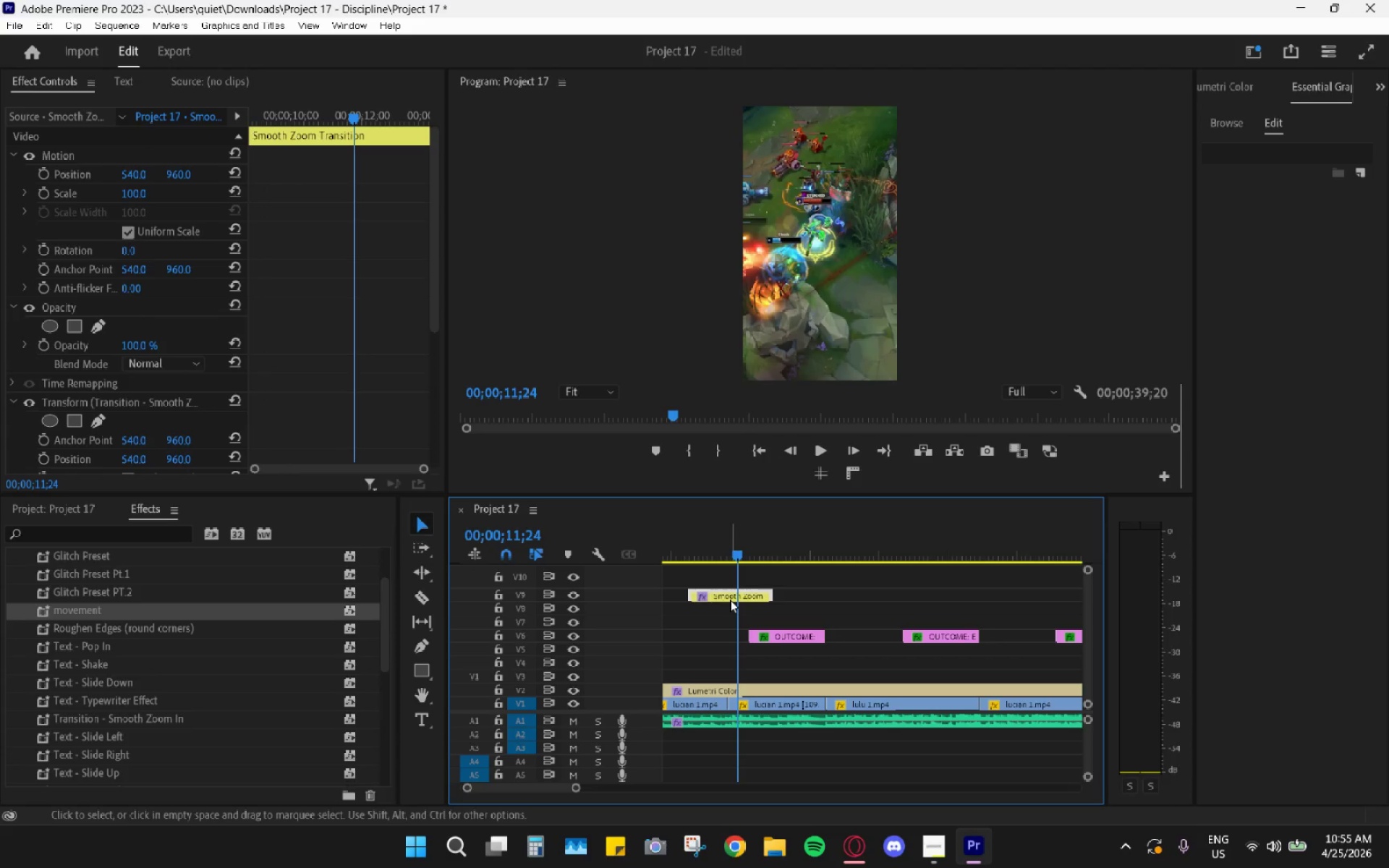 
key(Shift+ShiftLeft)
 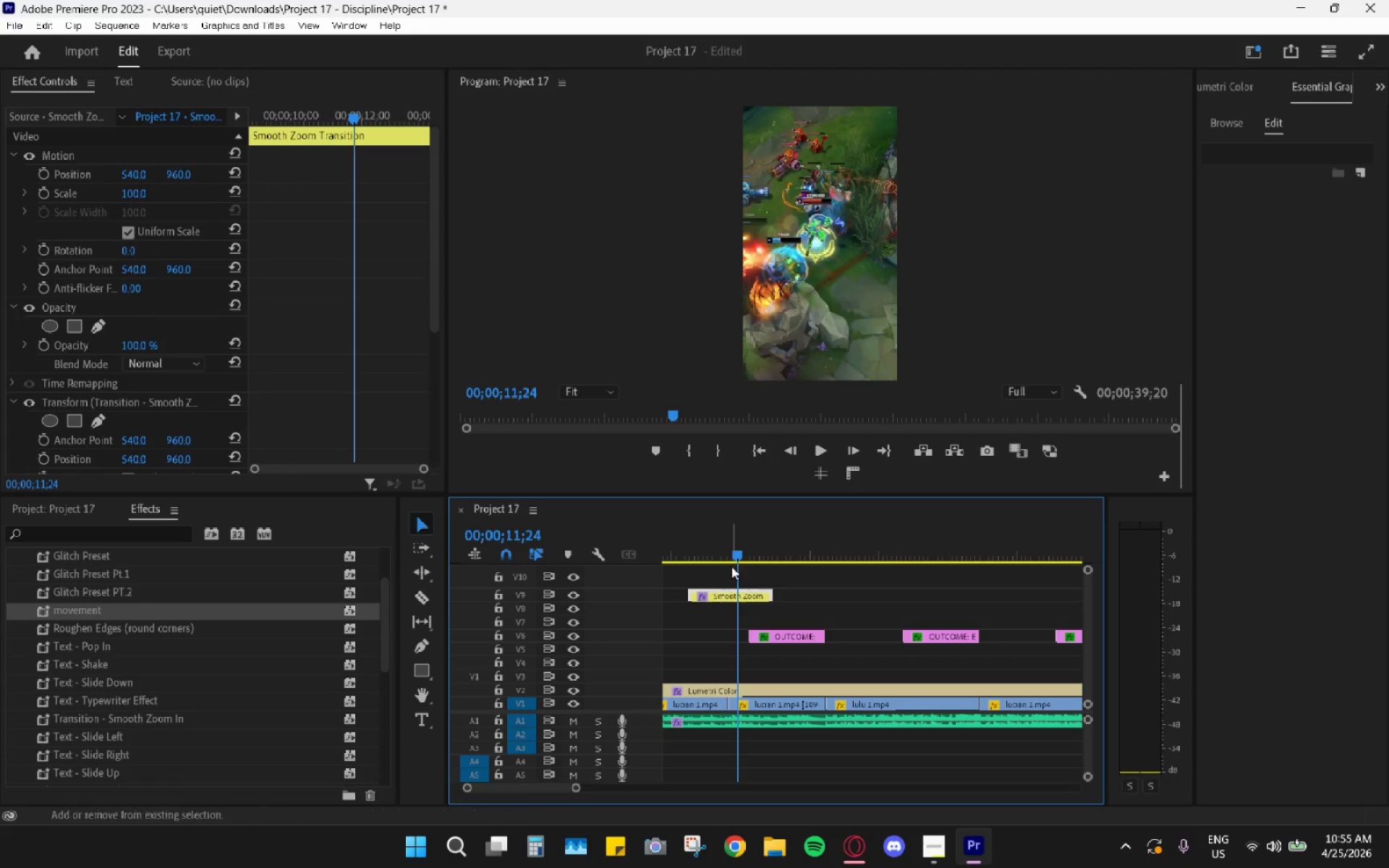 
key(Shift+E)
 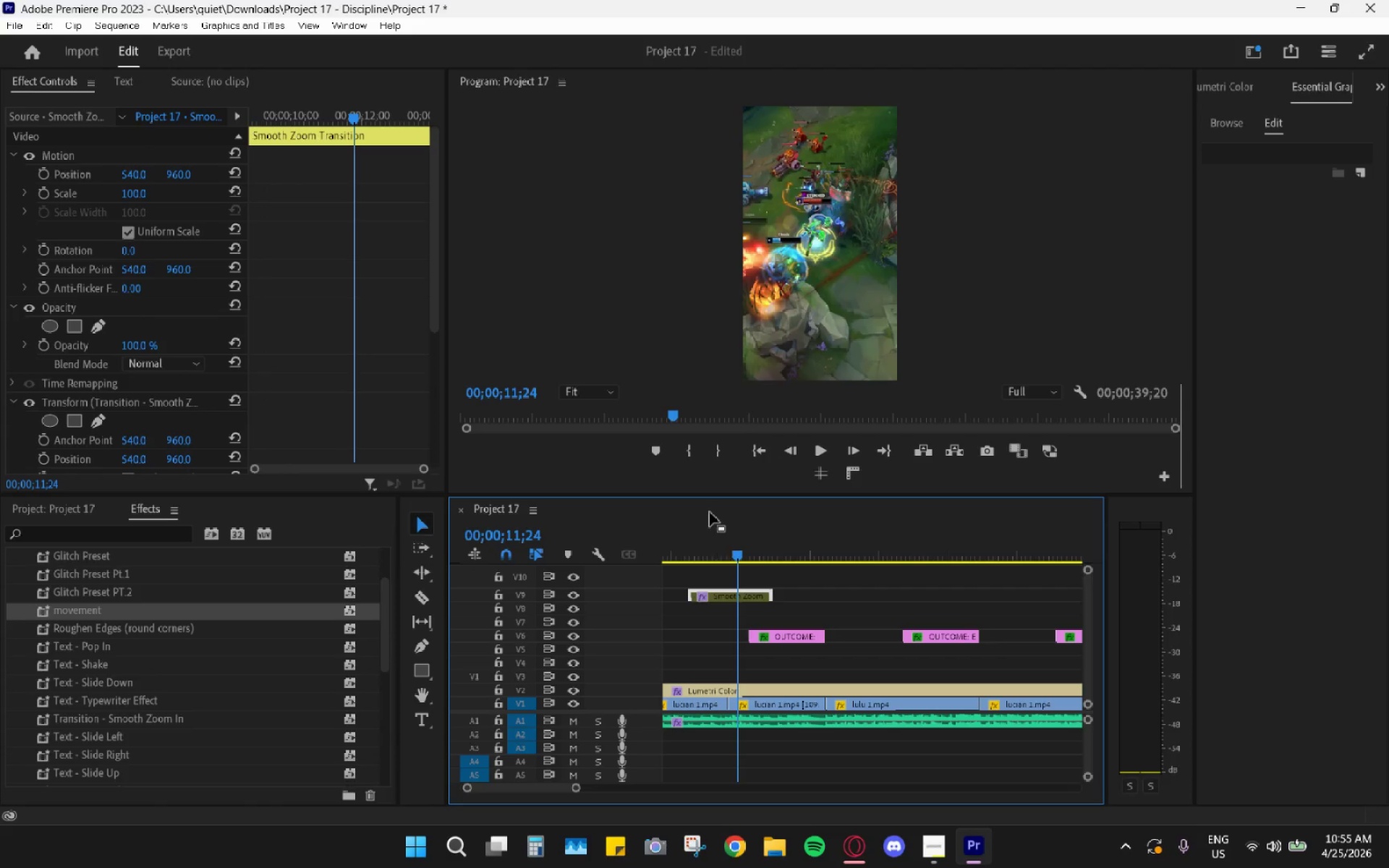 
left_click([710, 512])
 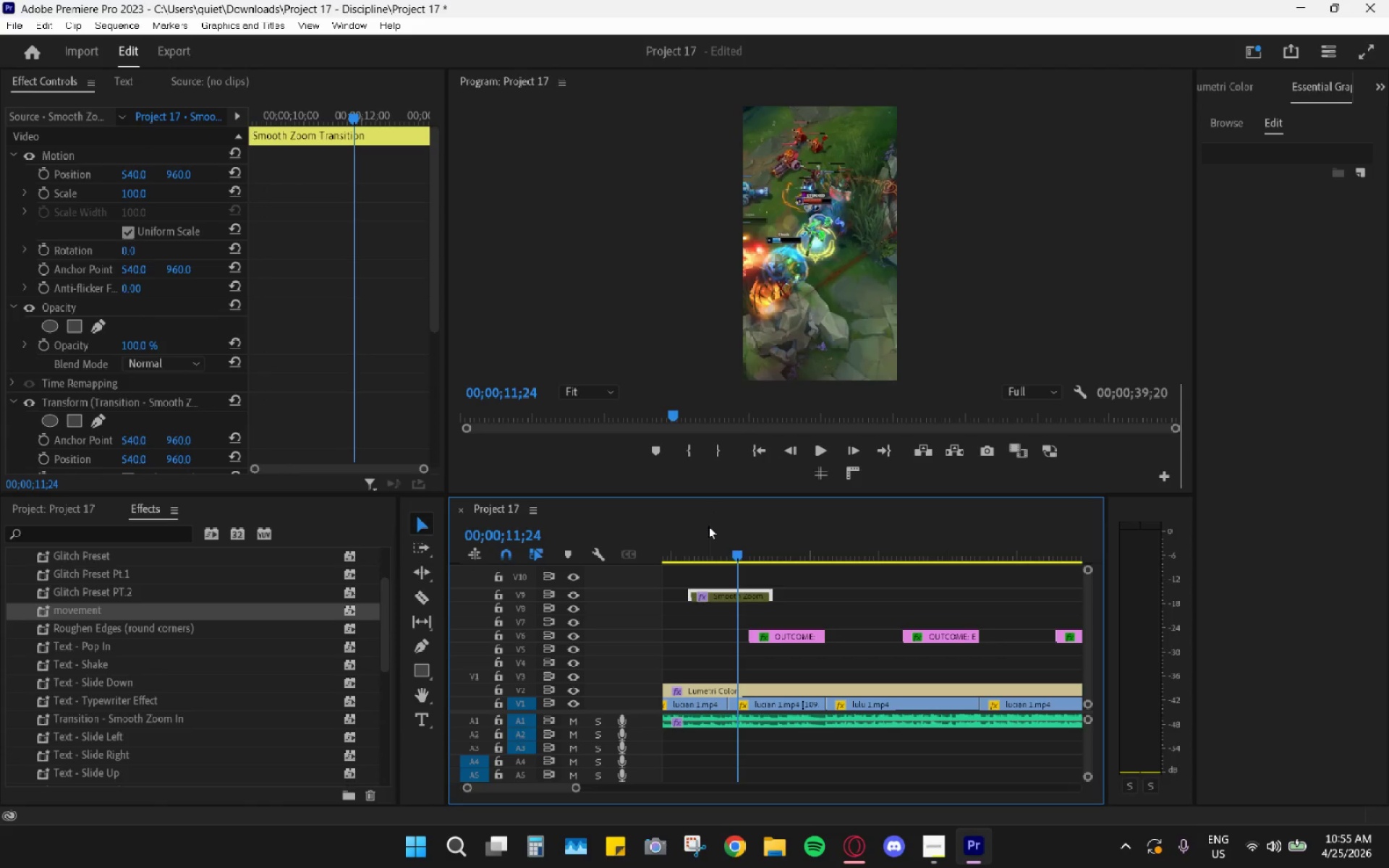 
key(Space)
 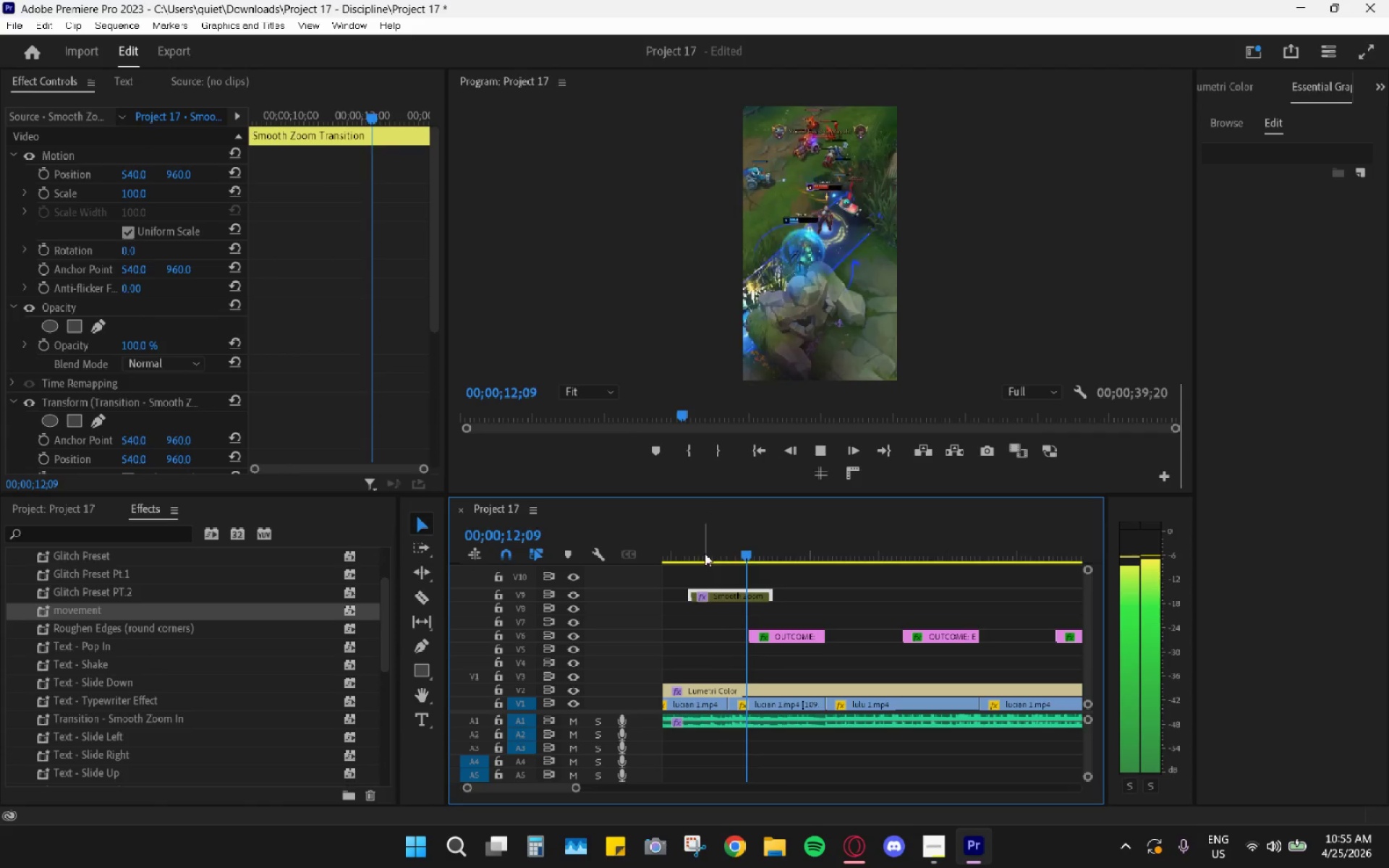 
hold_key(key=AltLeft, duration=0.84)
scroll: coordinate [819, 613], scroll_direction: down, amount: 8.0
 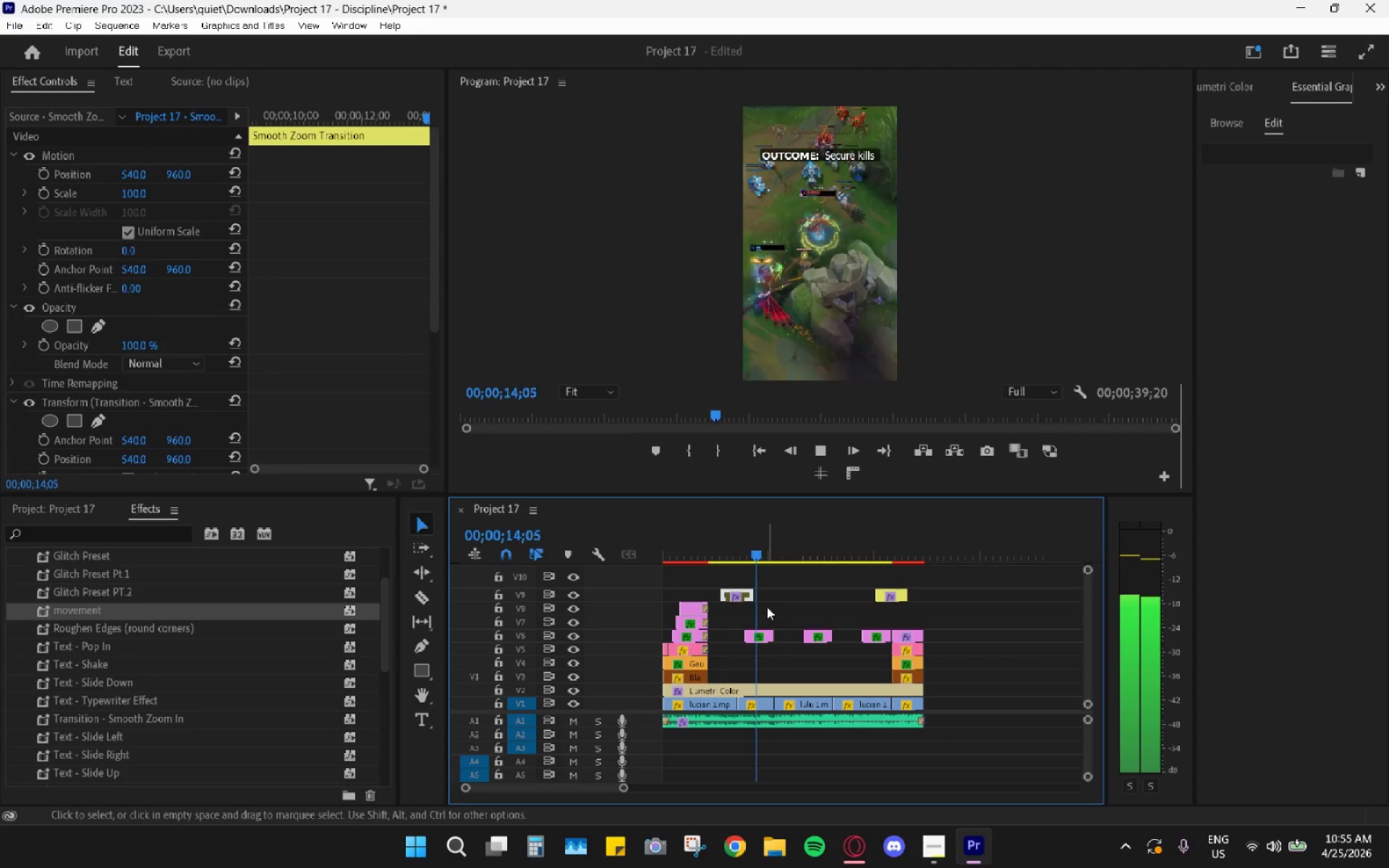 
key(Alt+AltLeft)
 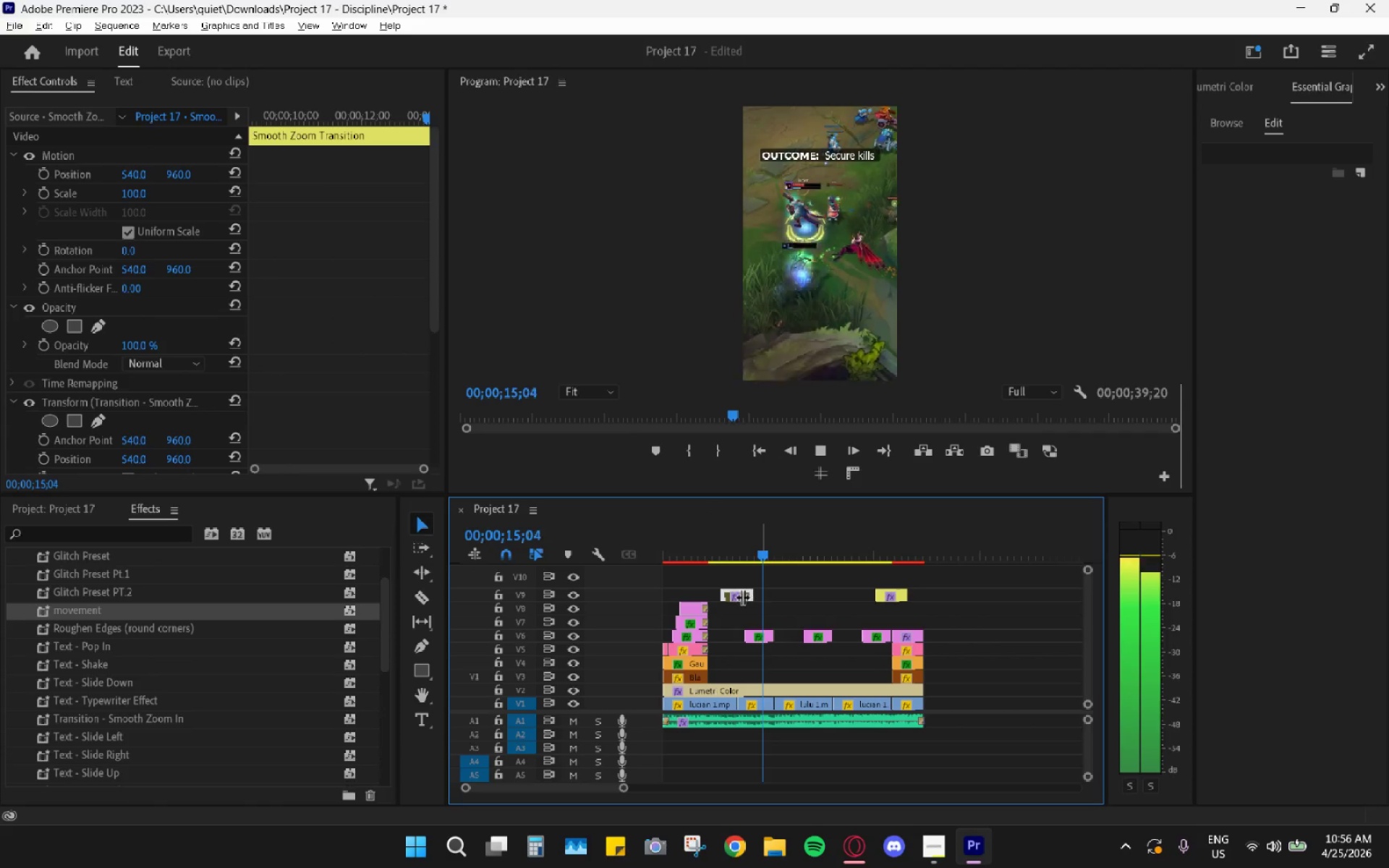 
left_click([742, 595])
 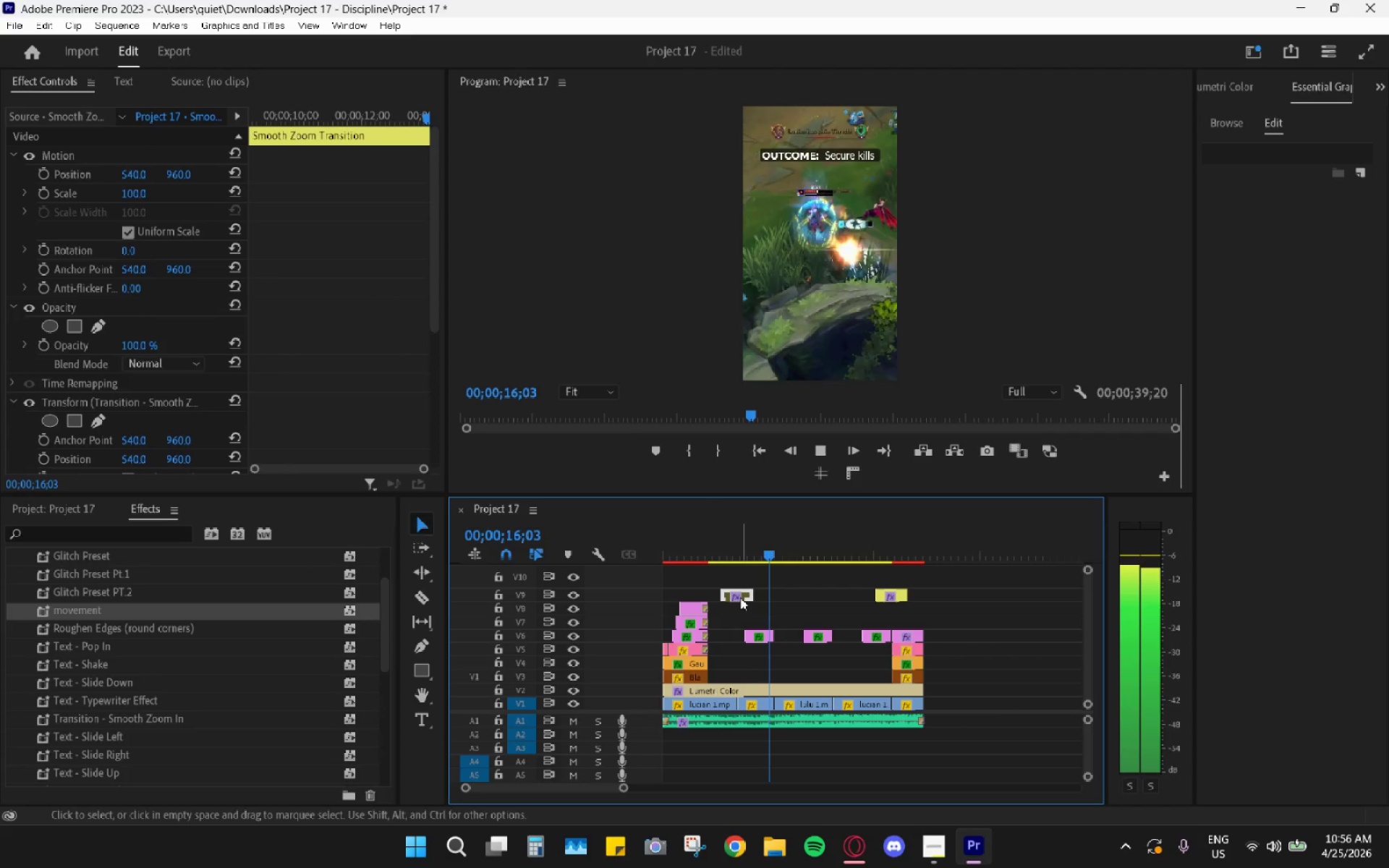 
key(H)
 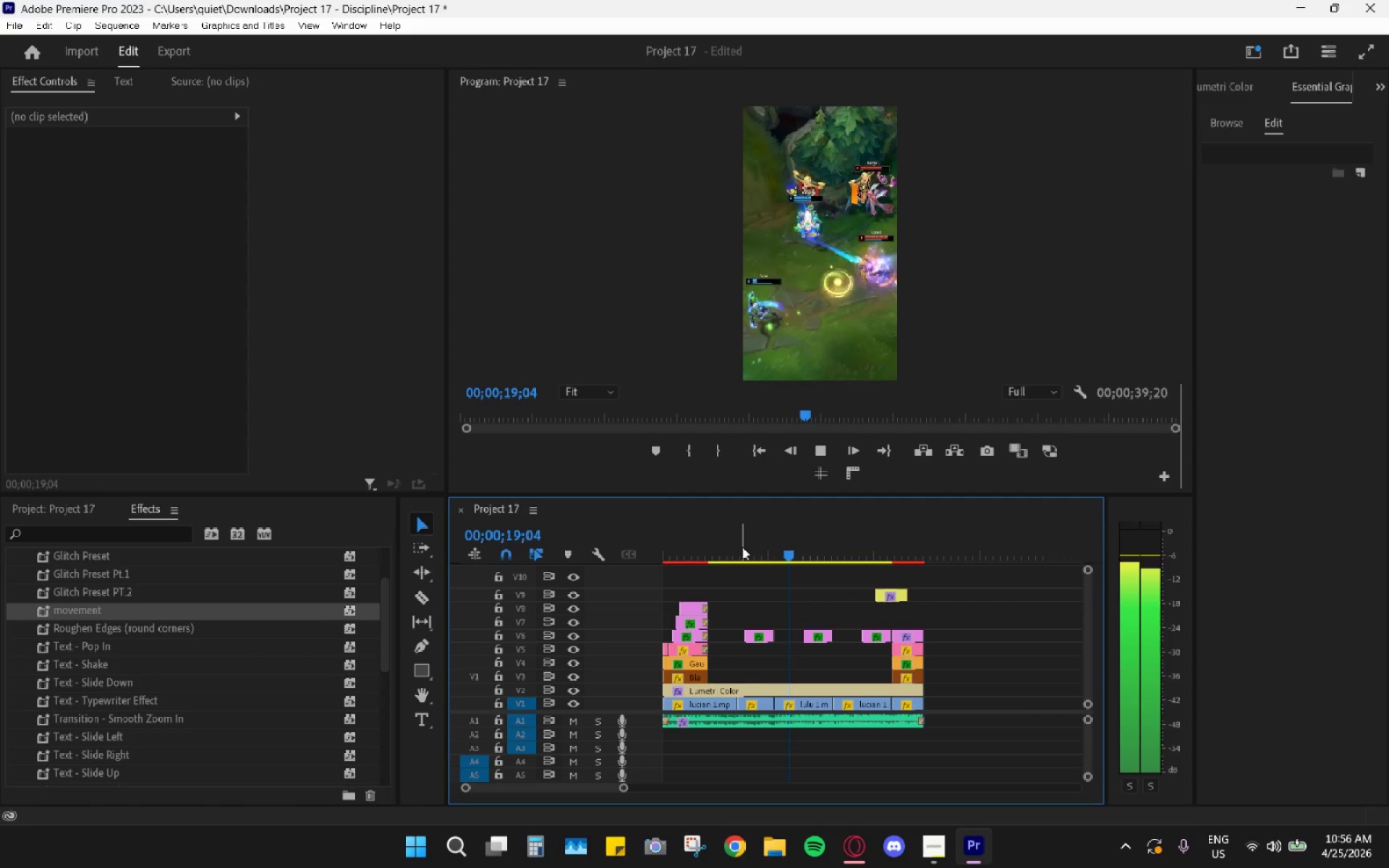 
left_click_drag(start_coordinate=[736, 546], to_coordinate=[723, 548])
 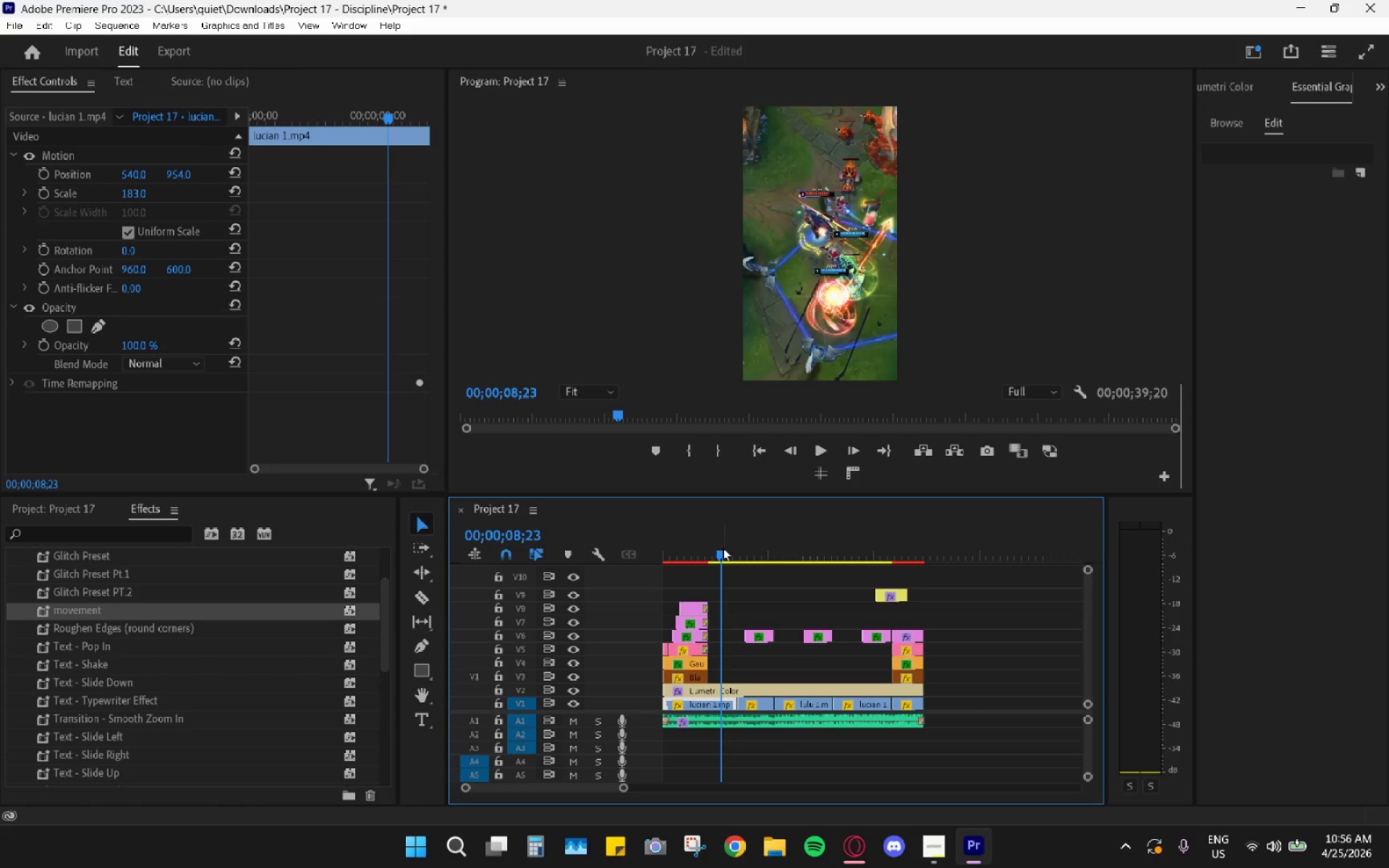 
key(Space)
 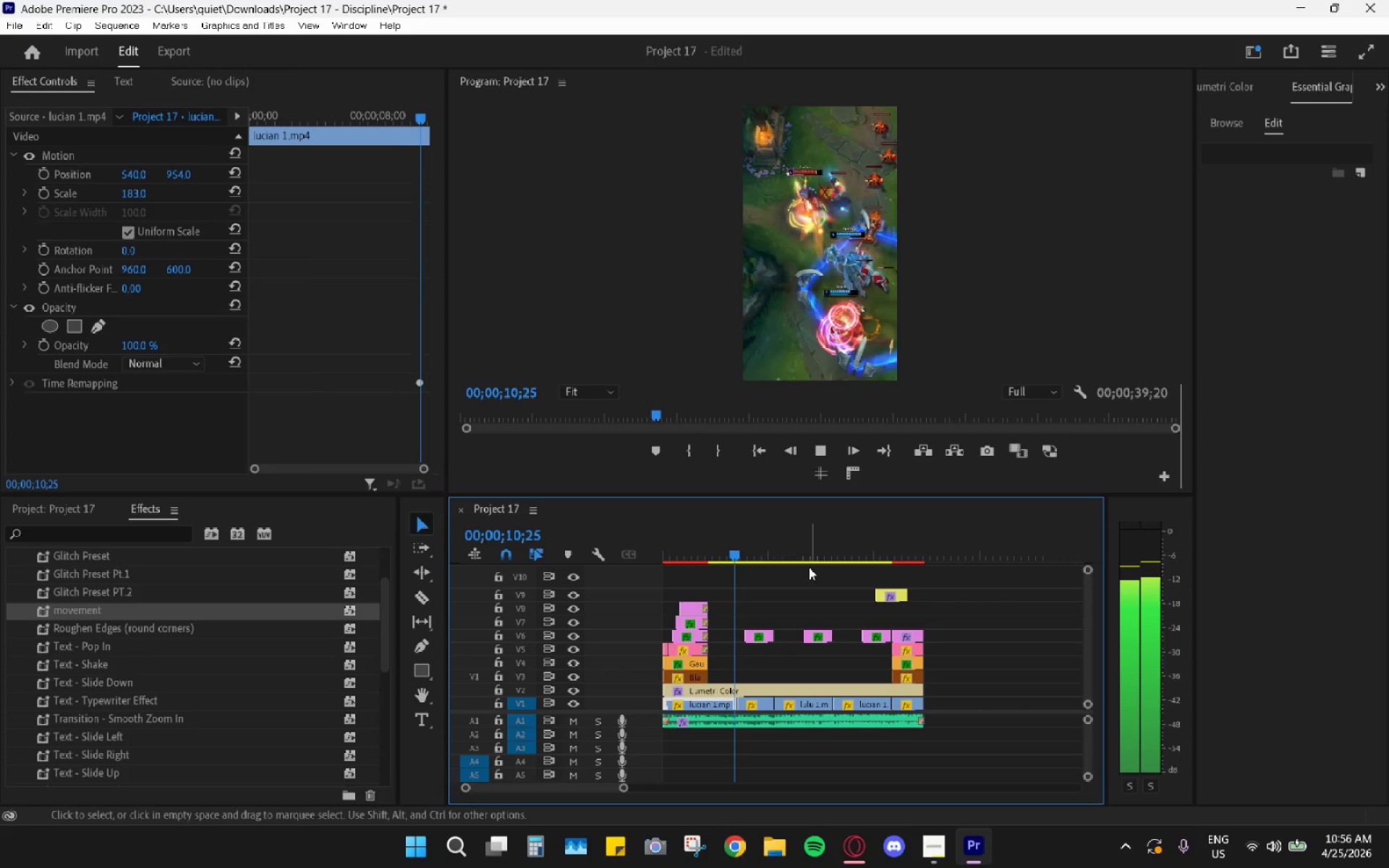 
left_click_drag(start_coordinate=[679, 549], to_coordinate=[654, 544])
 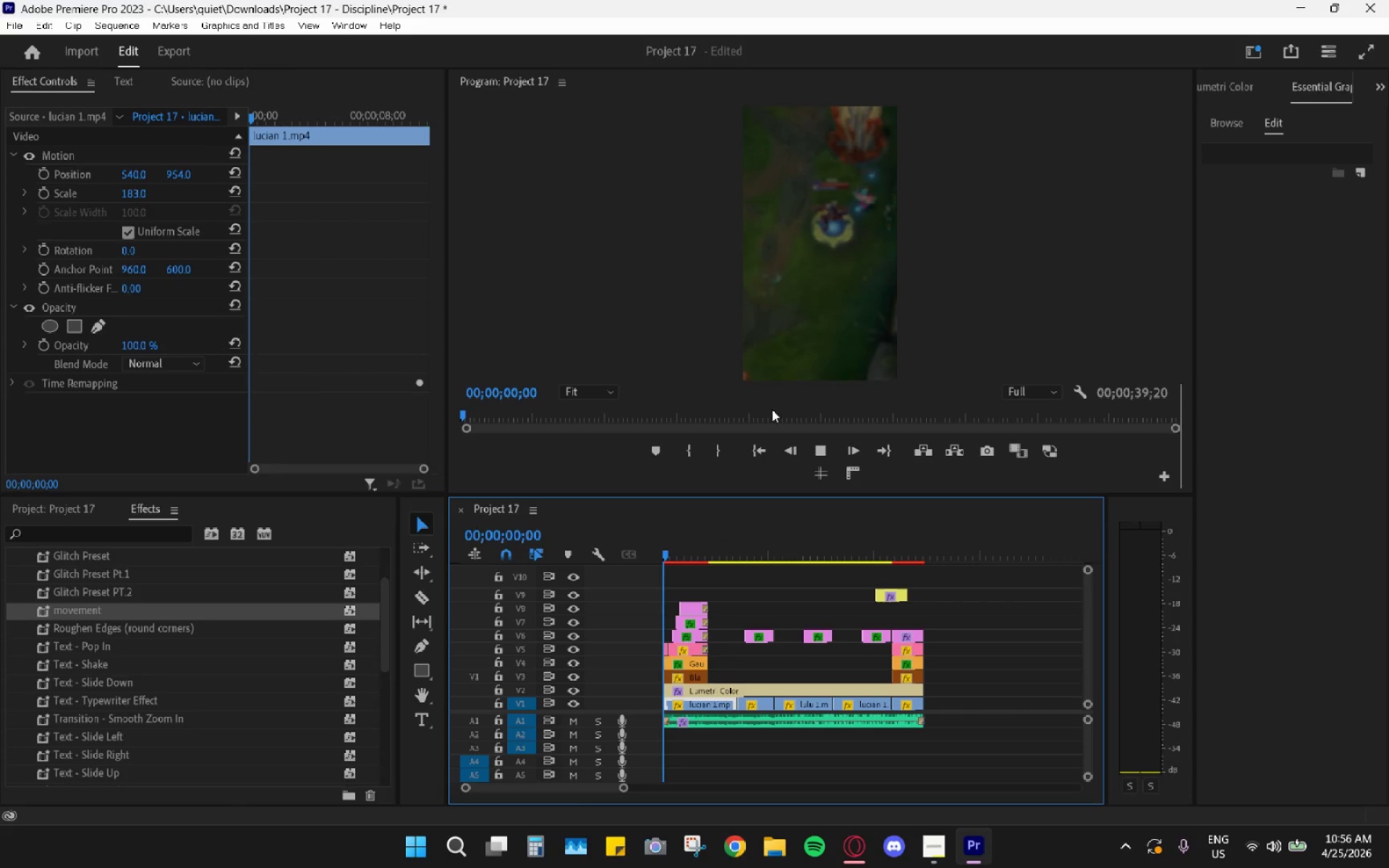 
key(Space)
 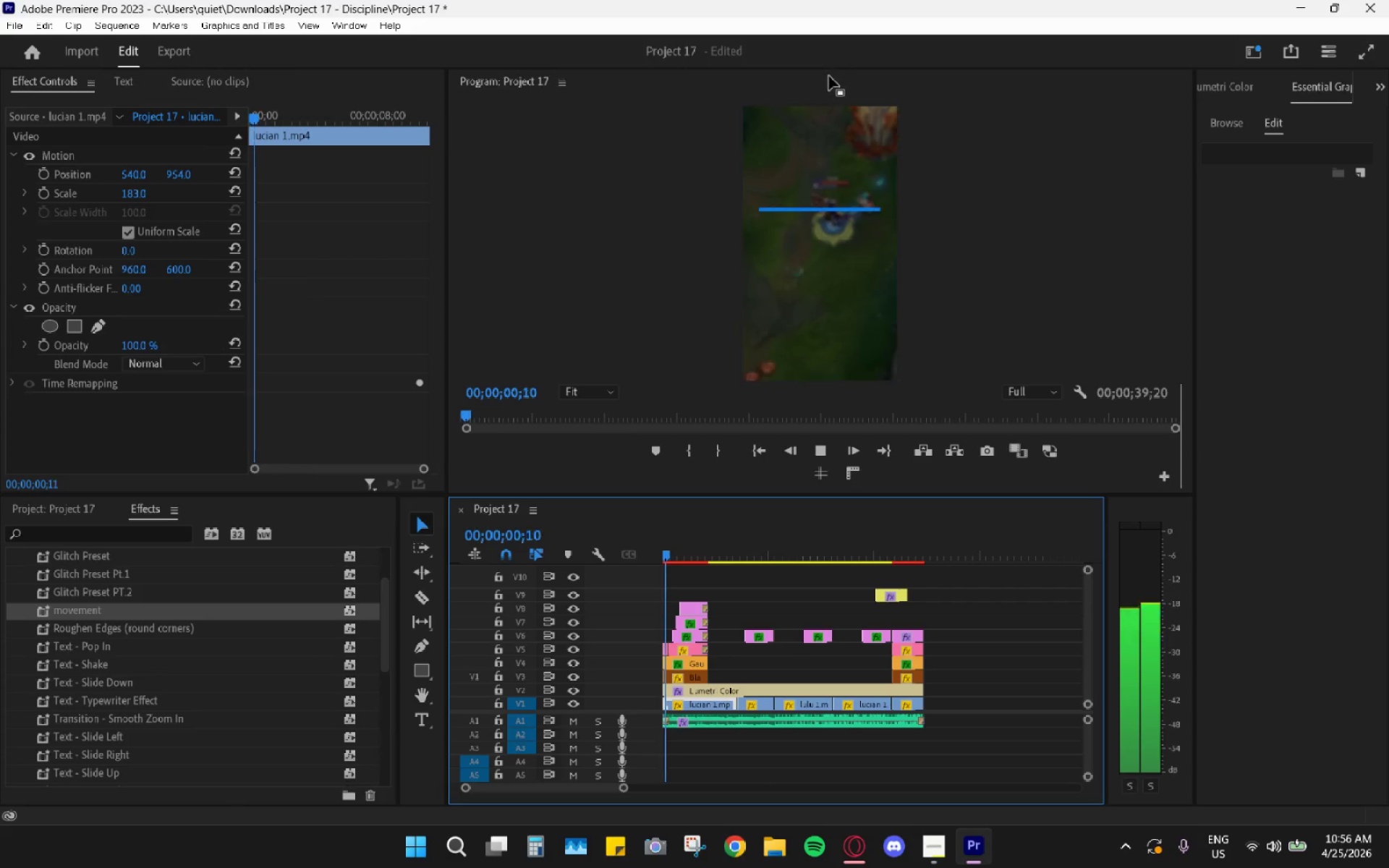 
double_click([829, 76])
 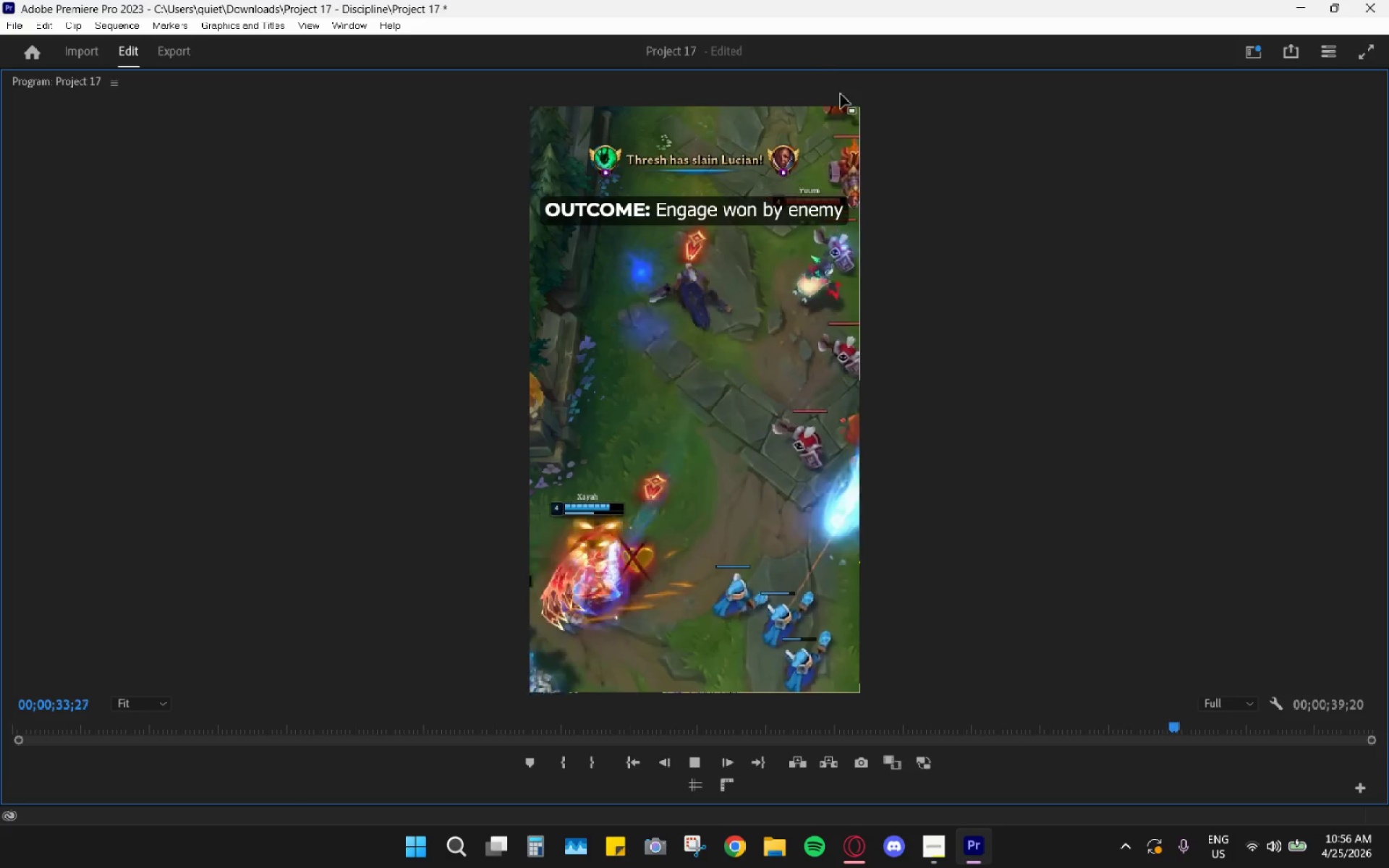 
wait(38.38)
 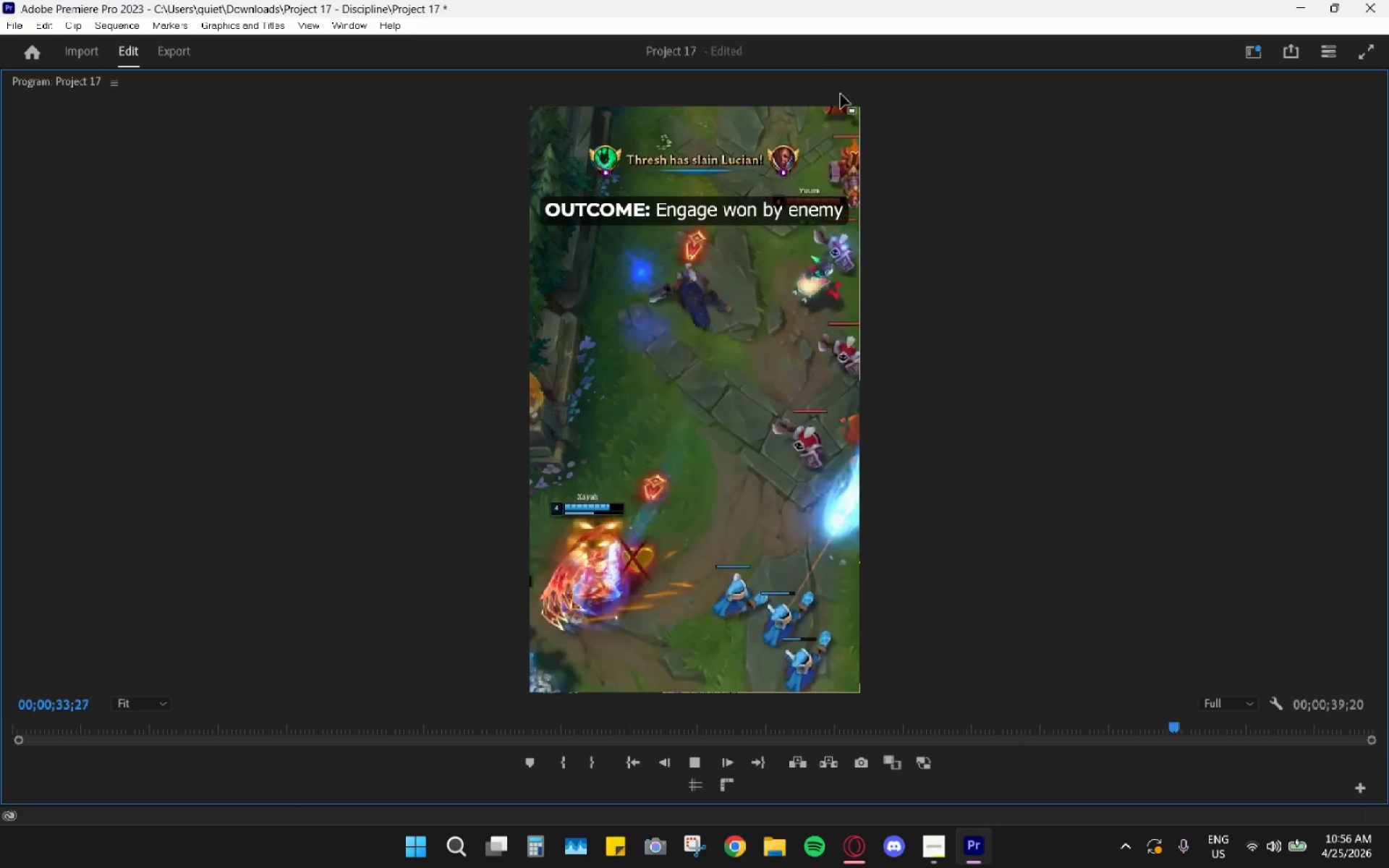 
double_click([839, 84])
 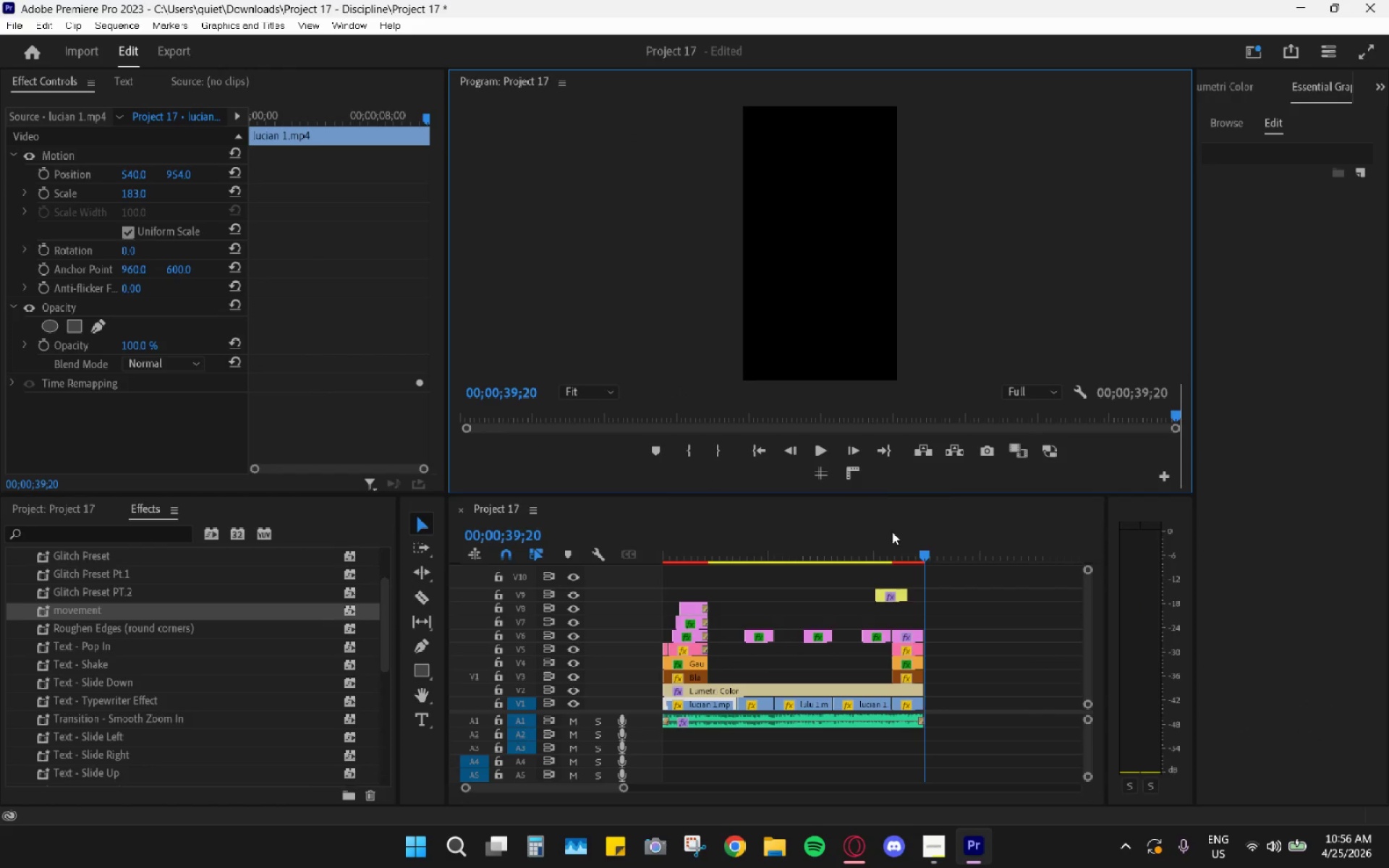 
hold_key(key=AltLeft, duration=0.72)
scroll: coordinate [911, 579], scroll_direction: down, amount: 11.0
 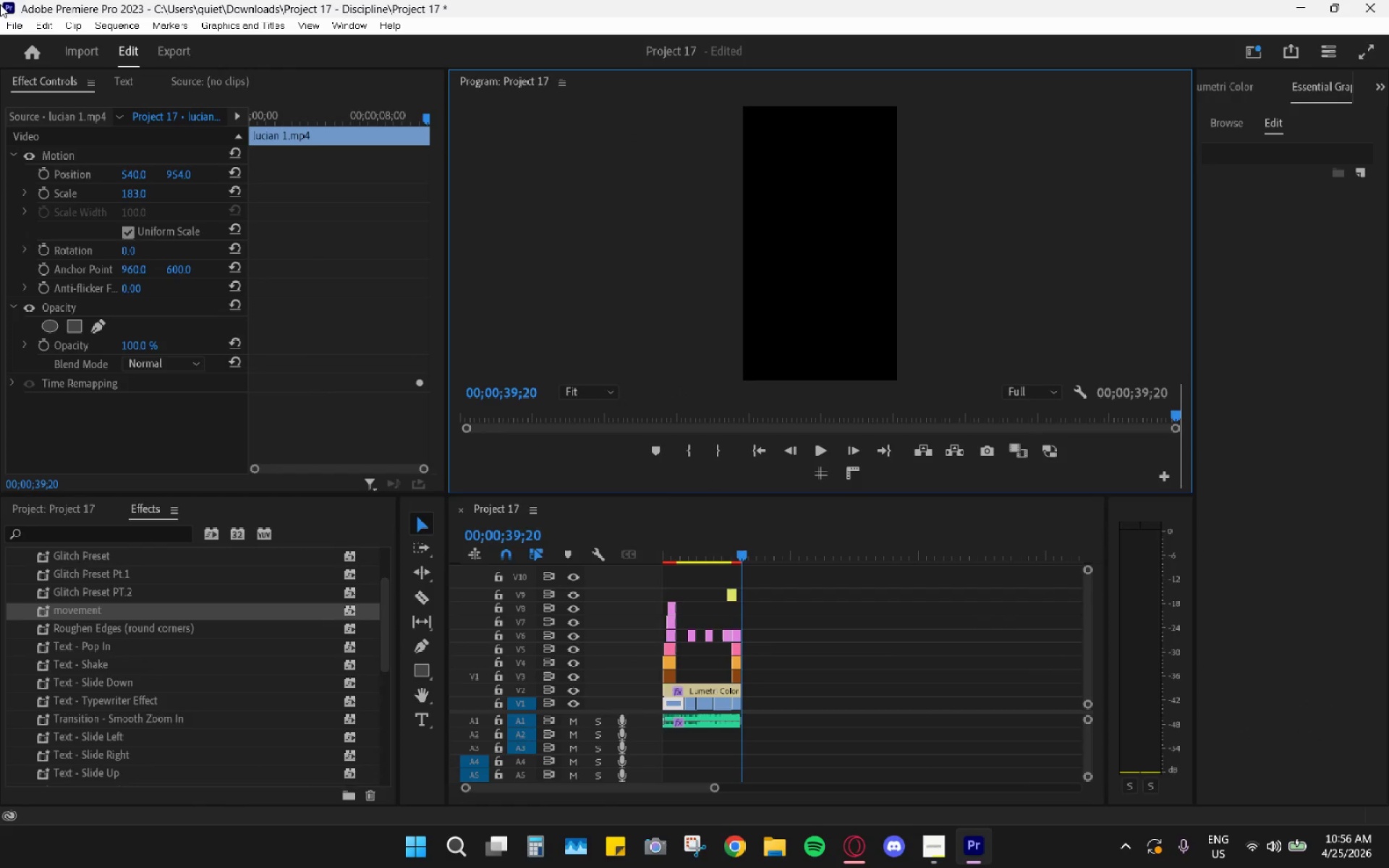 
left_click([8, 17])
 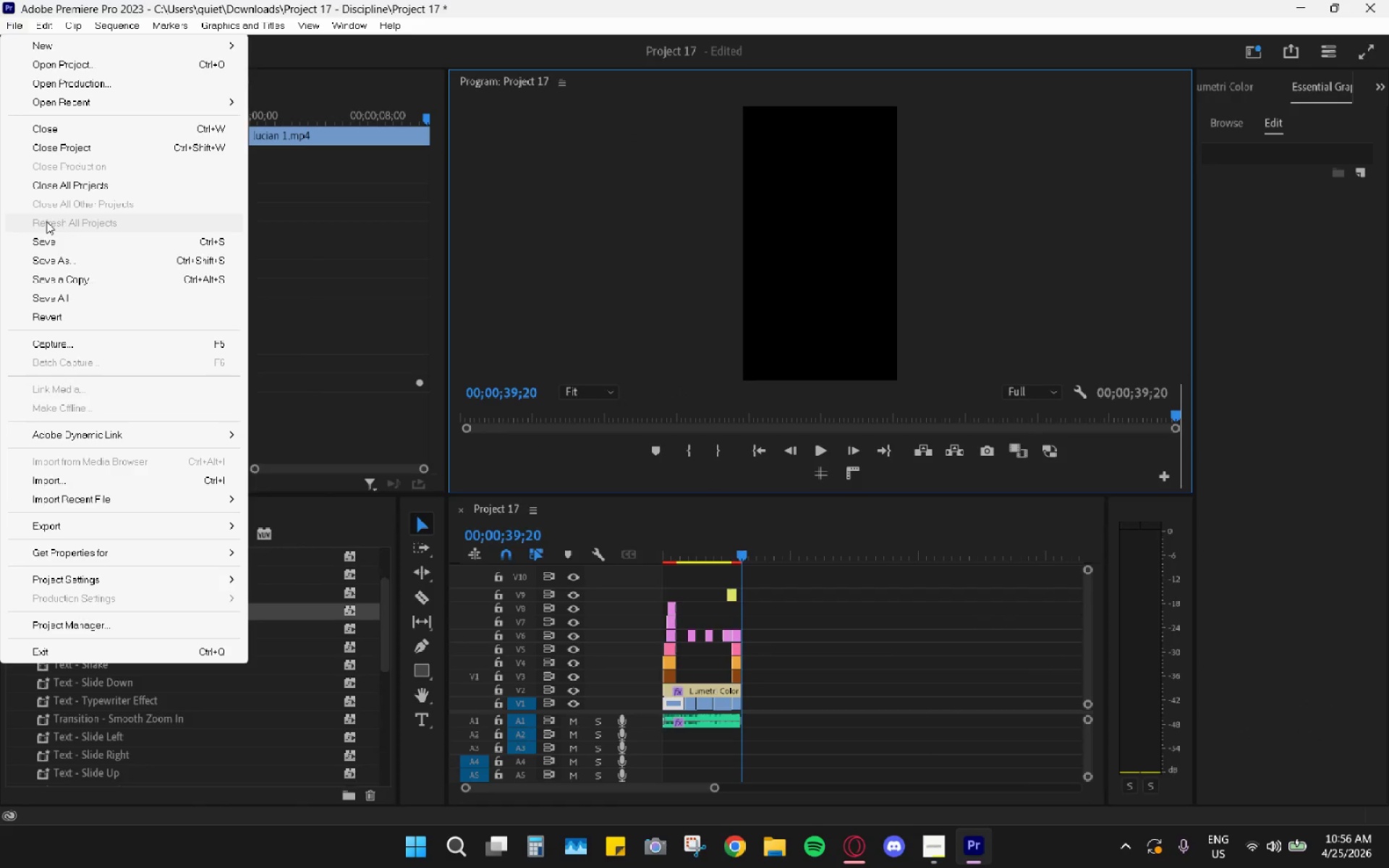 
left_click([52, 244])
 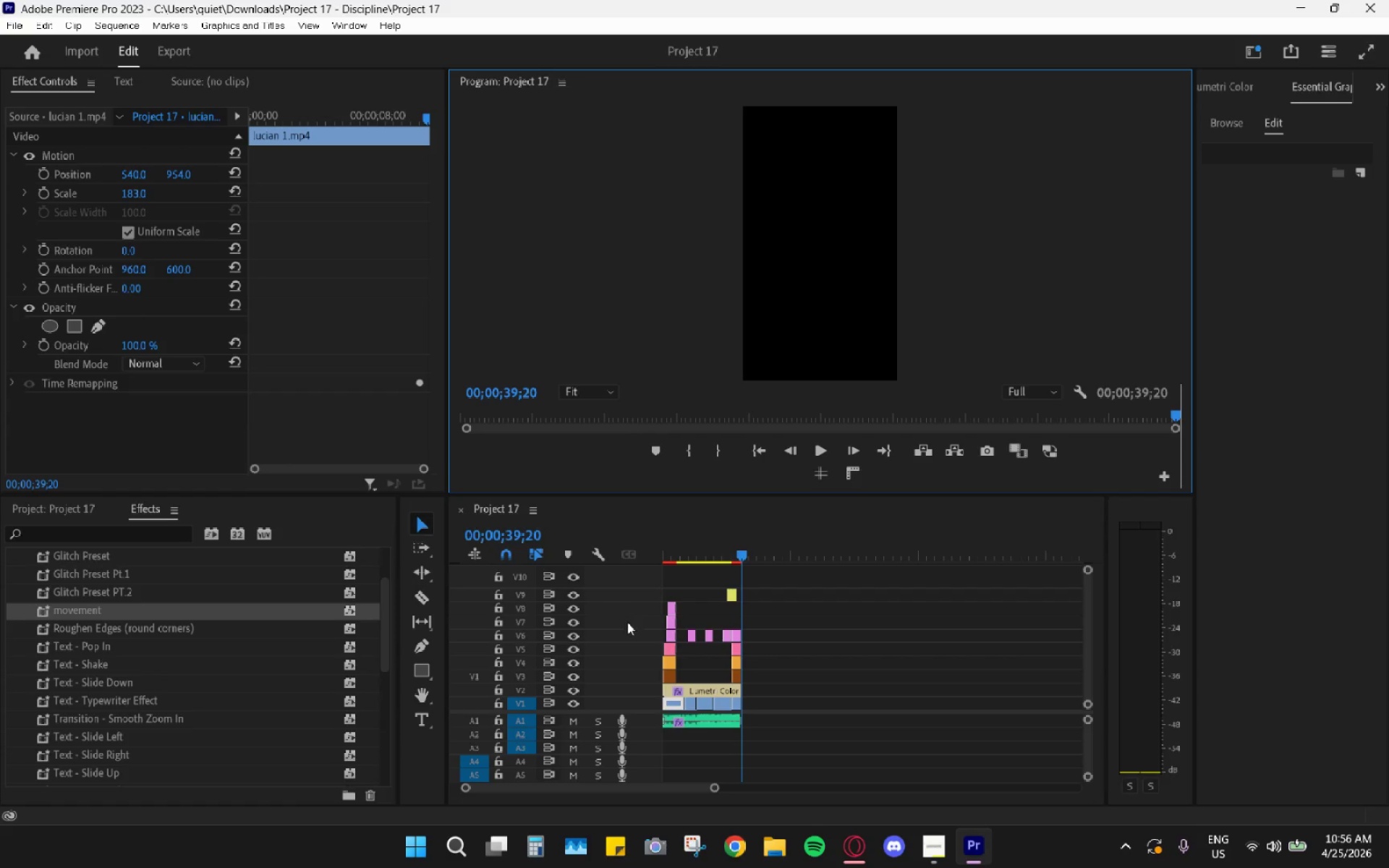 
wait(7.86)
 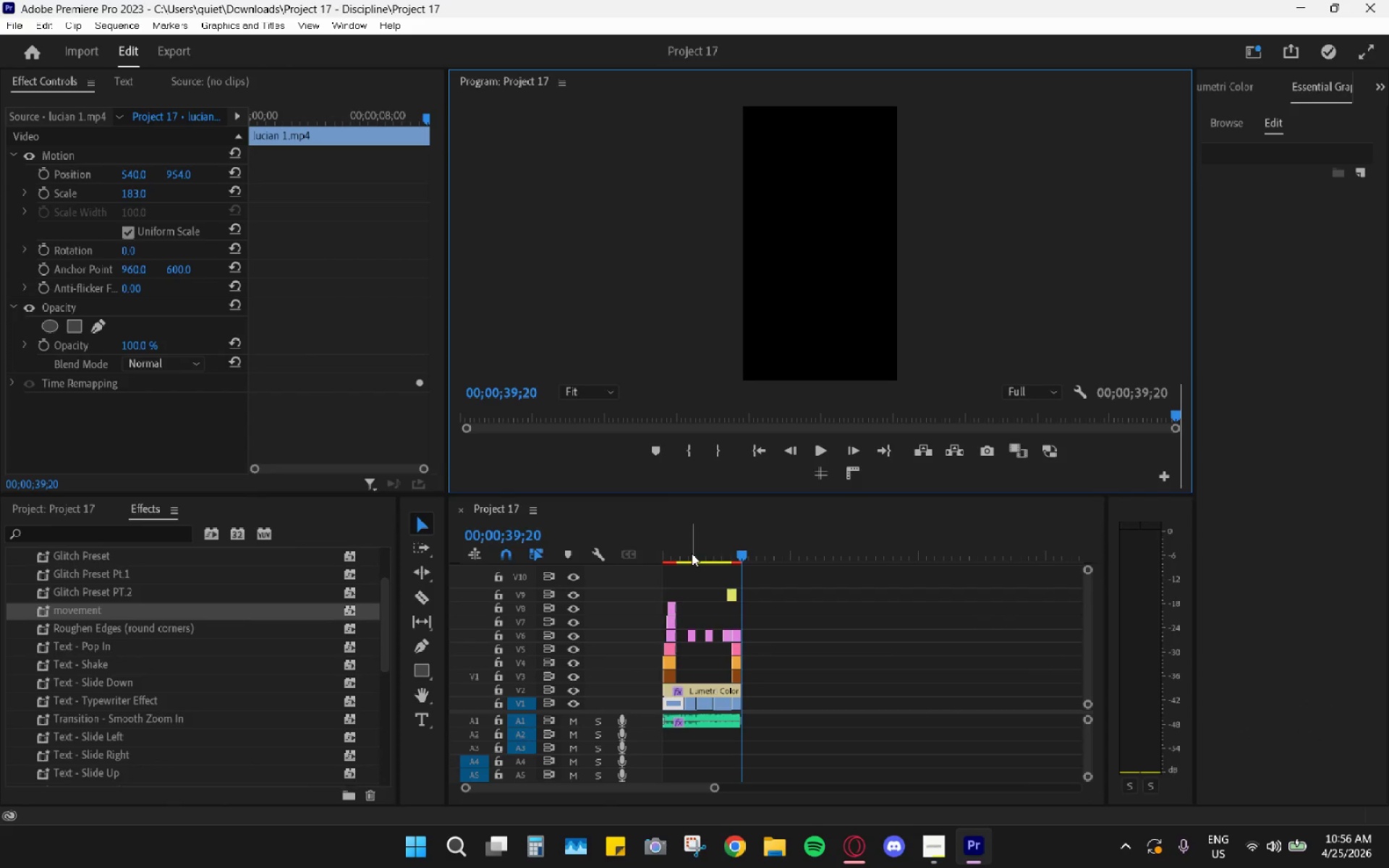 
left_click([936, 846])